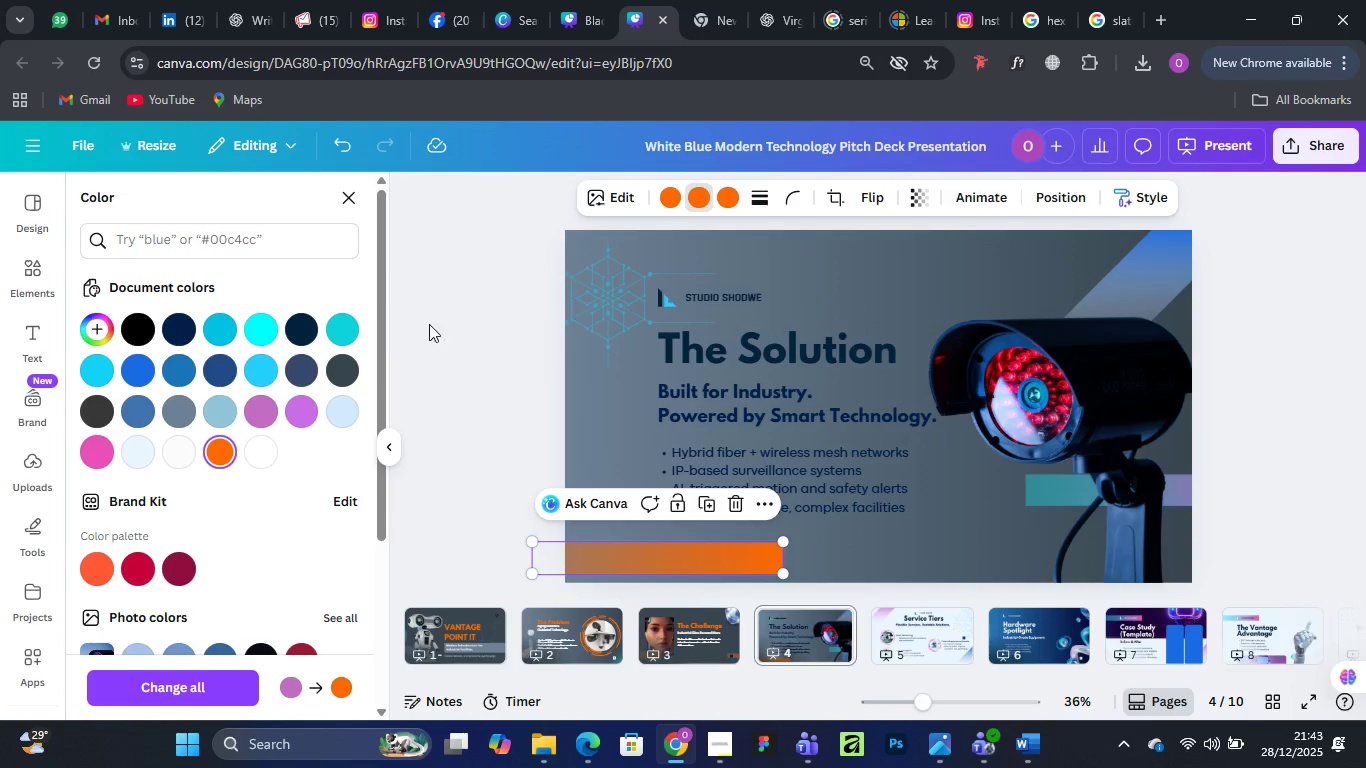 
left_click([495, 299])
 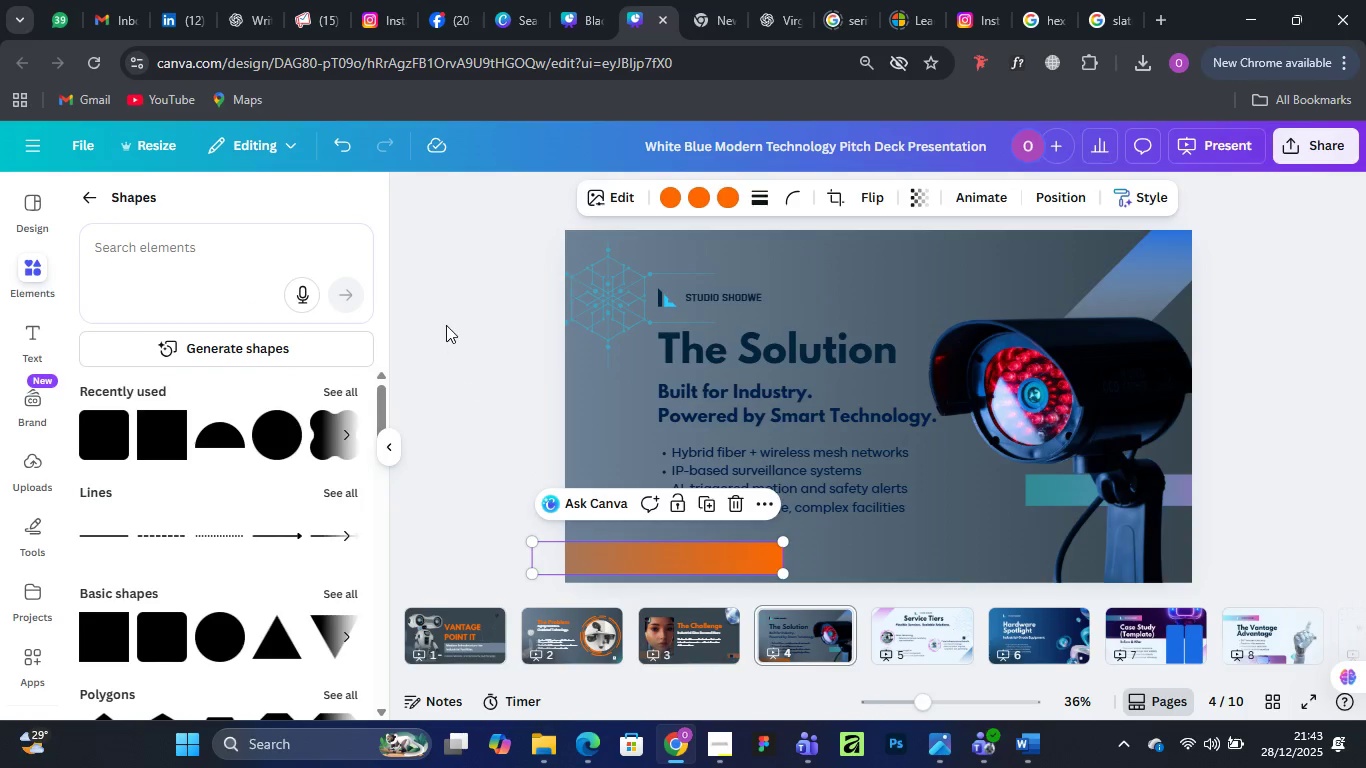 
left_click([446, 325])
 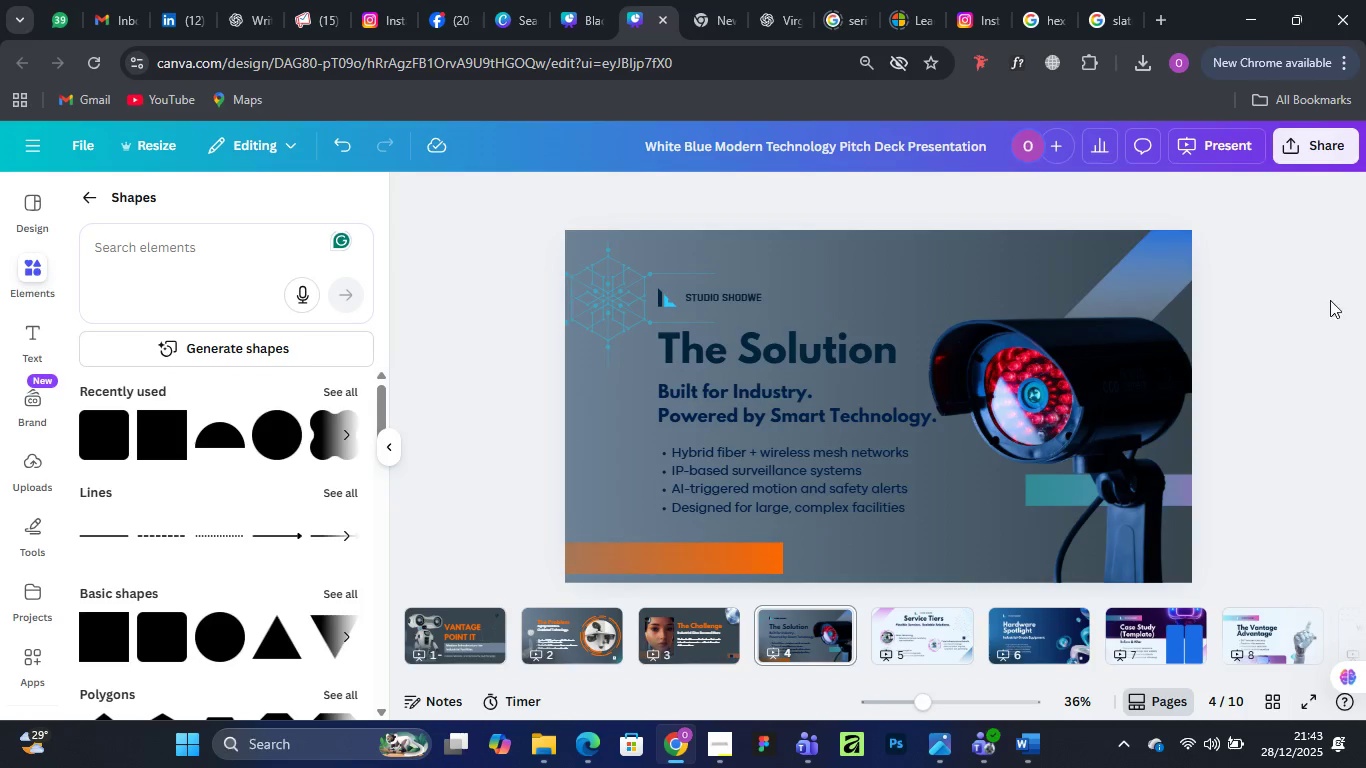 
wait(5.77)
 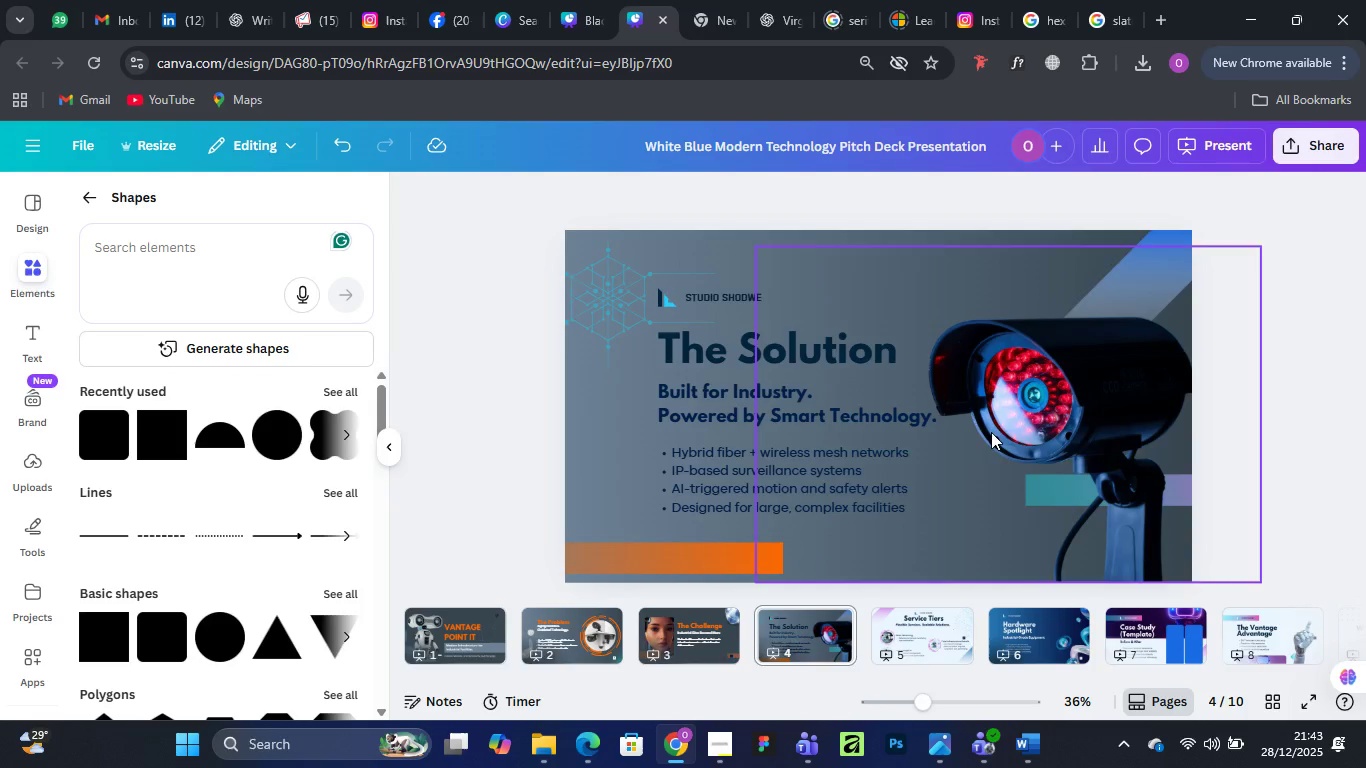 
left_click_drag(start_coordinate=[1169, 251], to_coordinate=[1164, 231])
 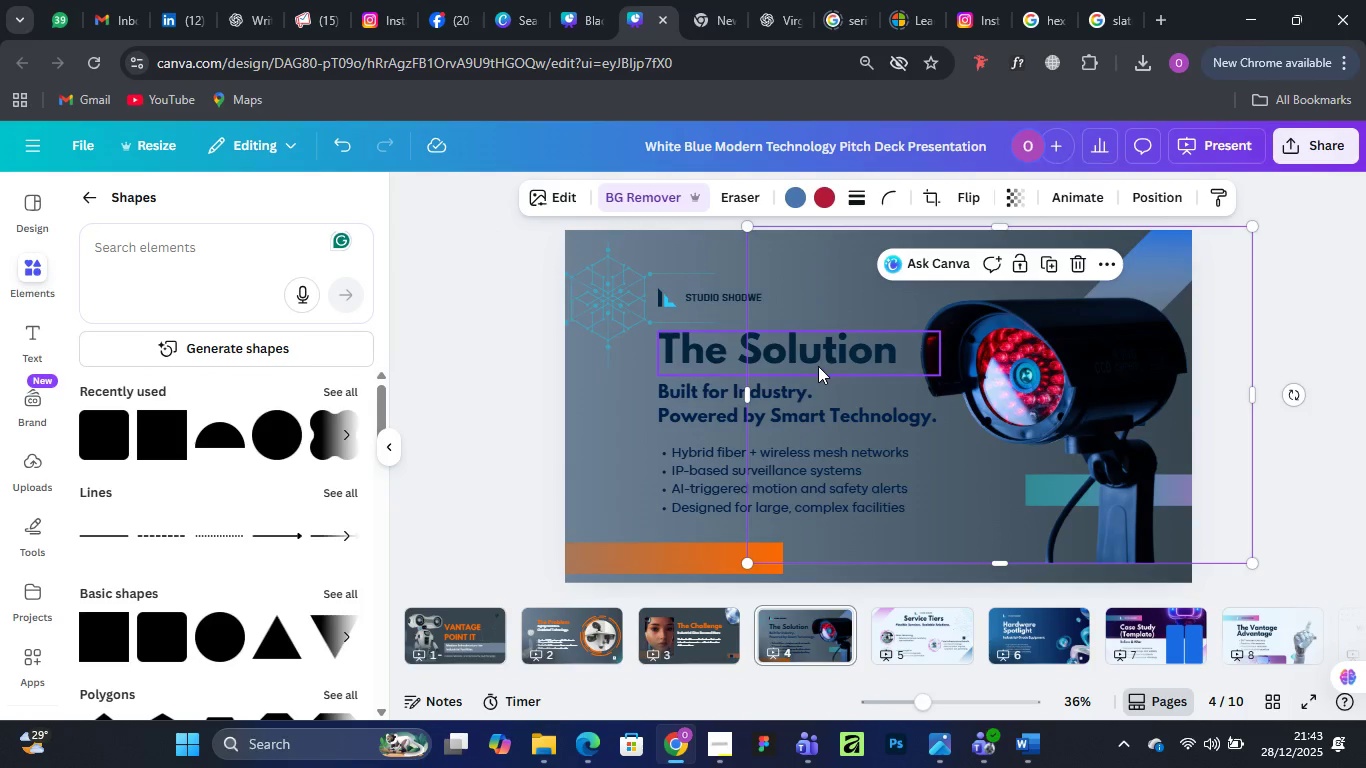 
left_click([818, 366])
 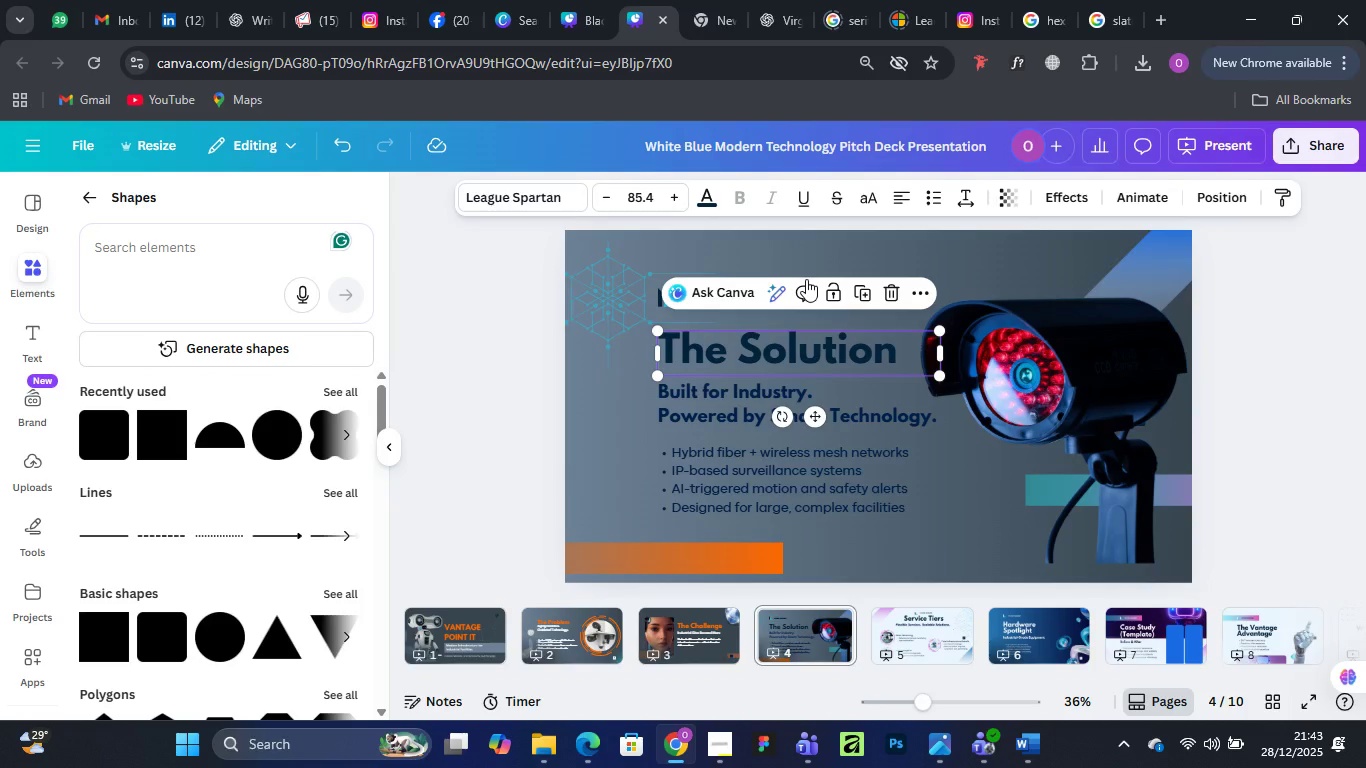 
mouse_move([802, 261])
 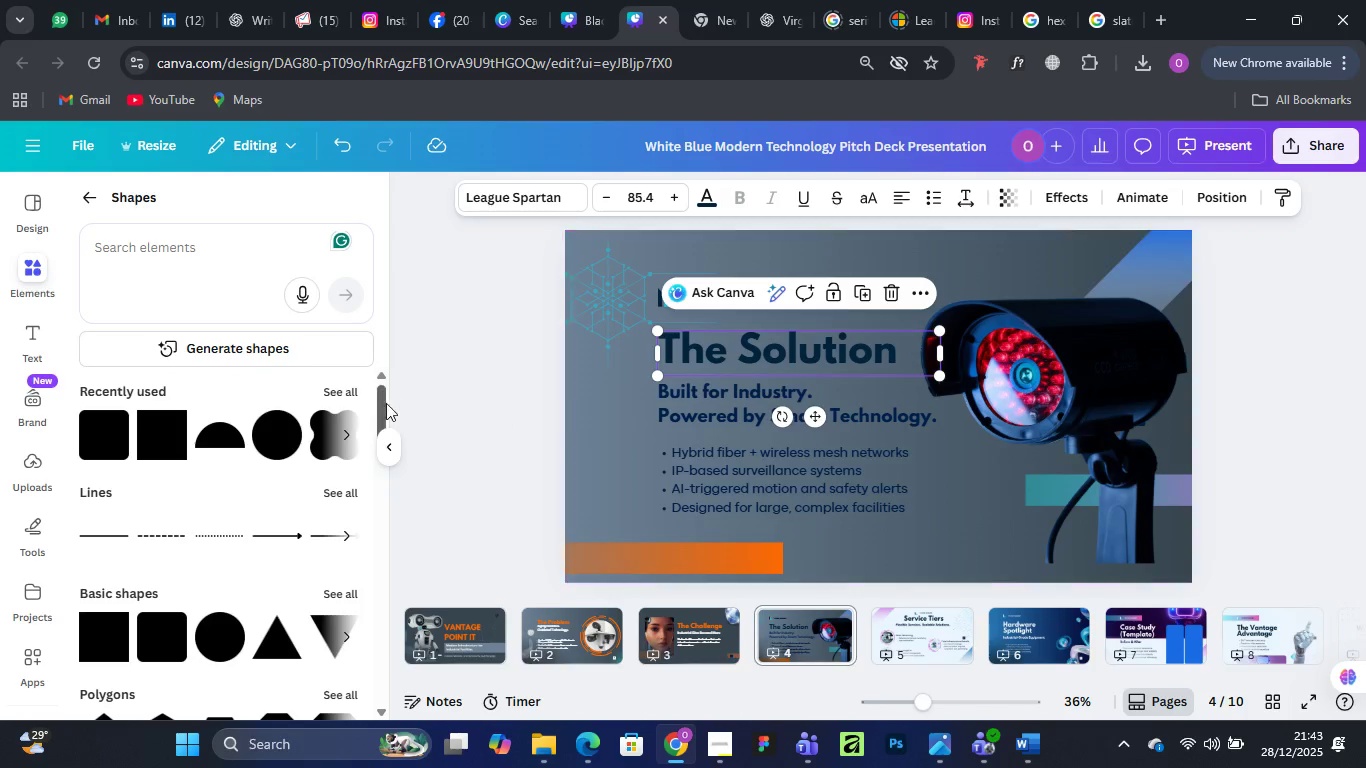 
left_click([710, 204])
 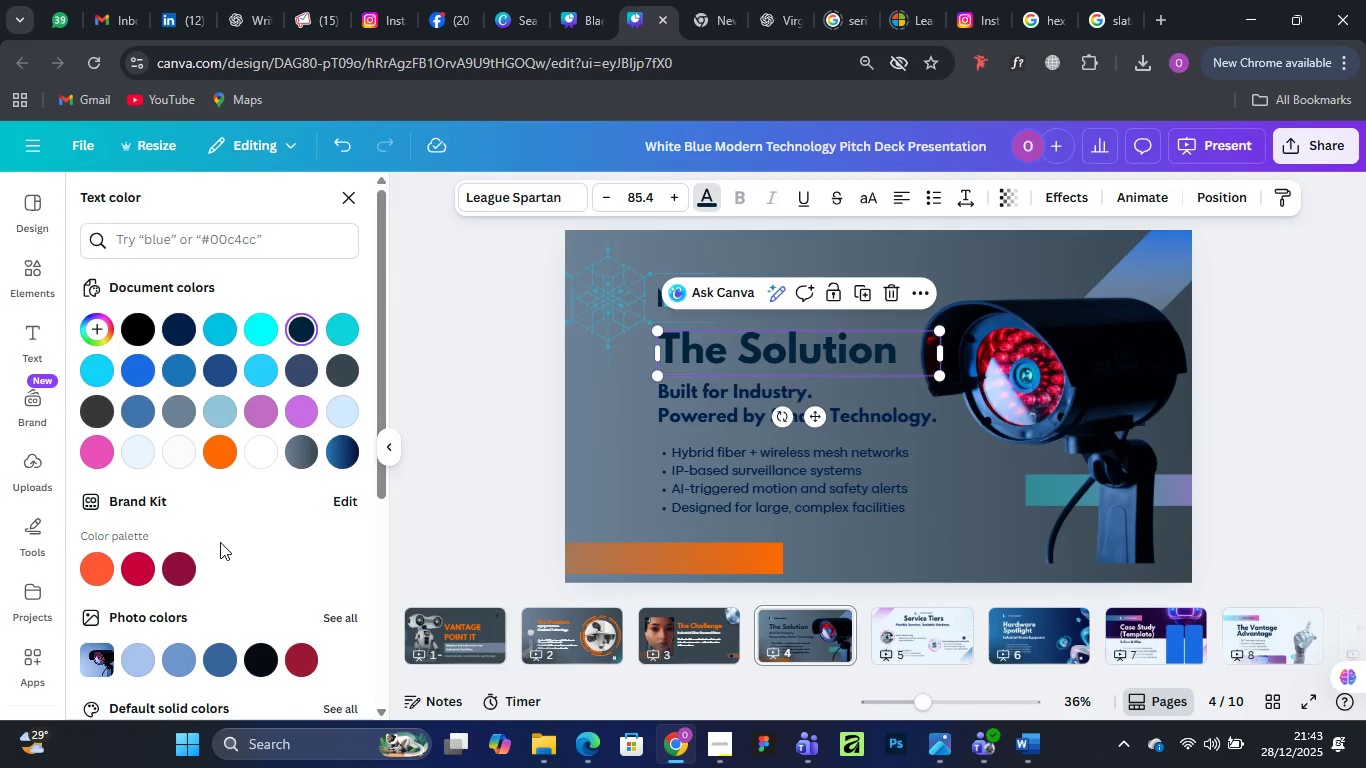 
left_click([224, 447])
 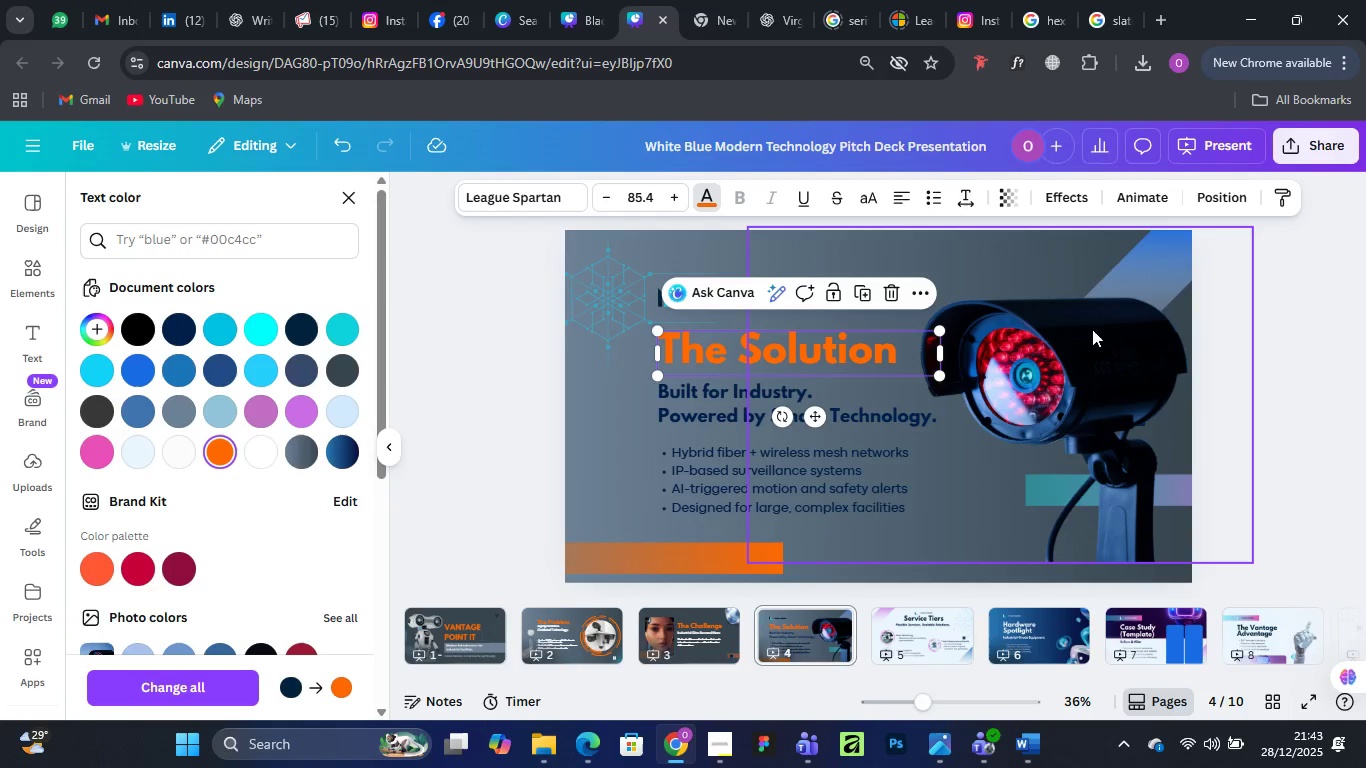 
wait(5.08)
 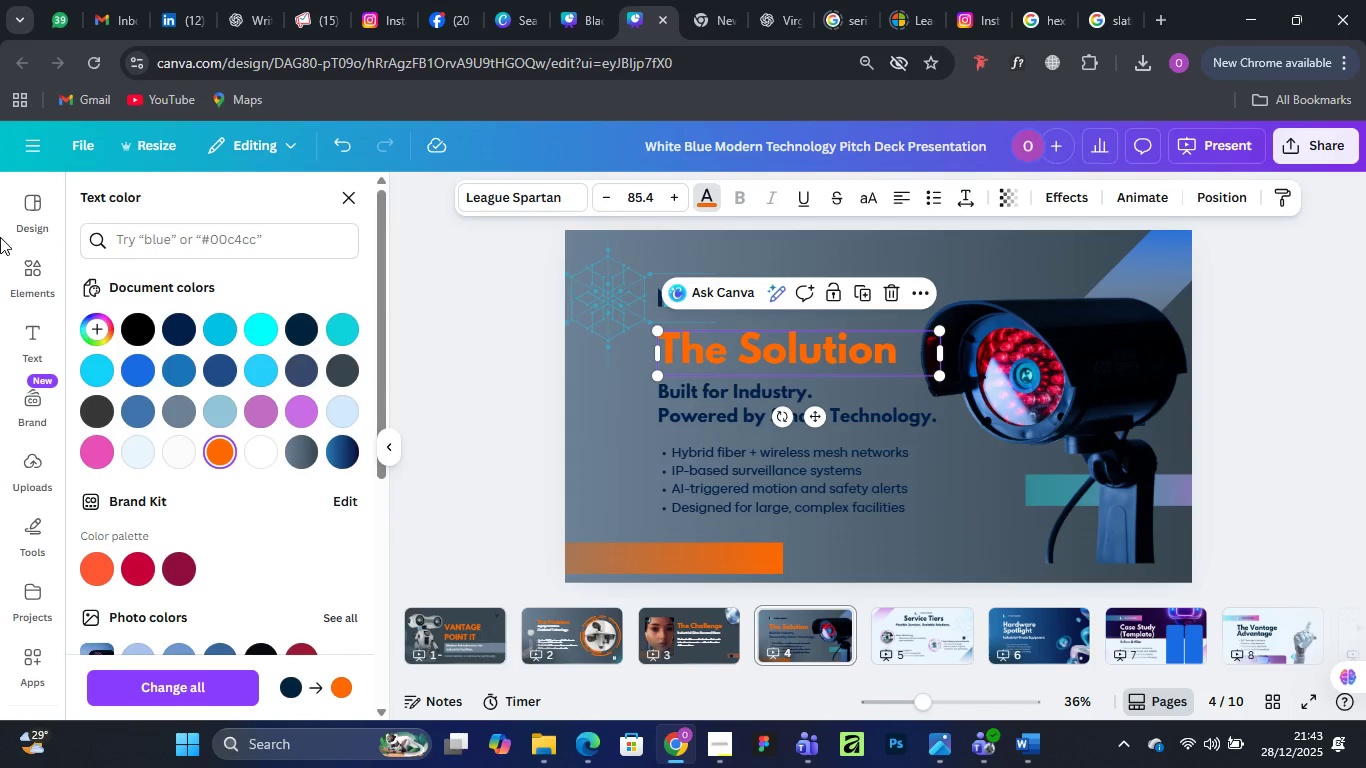 
left_click([1165, 267])
 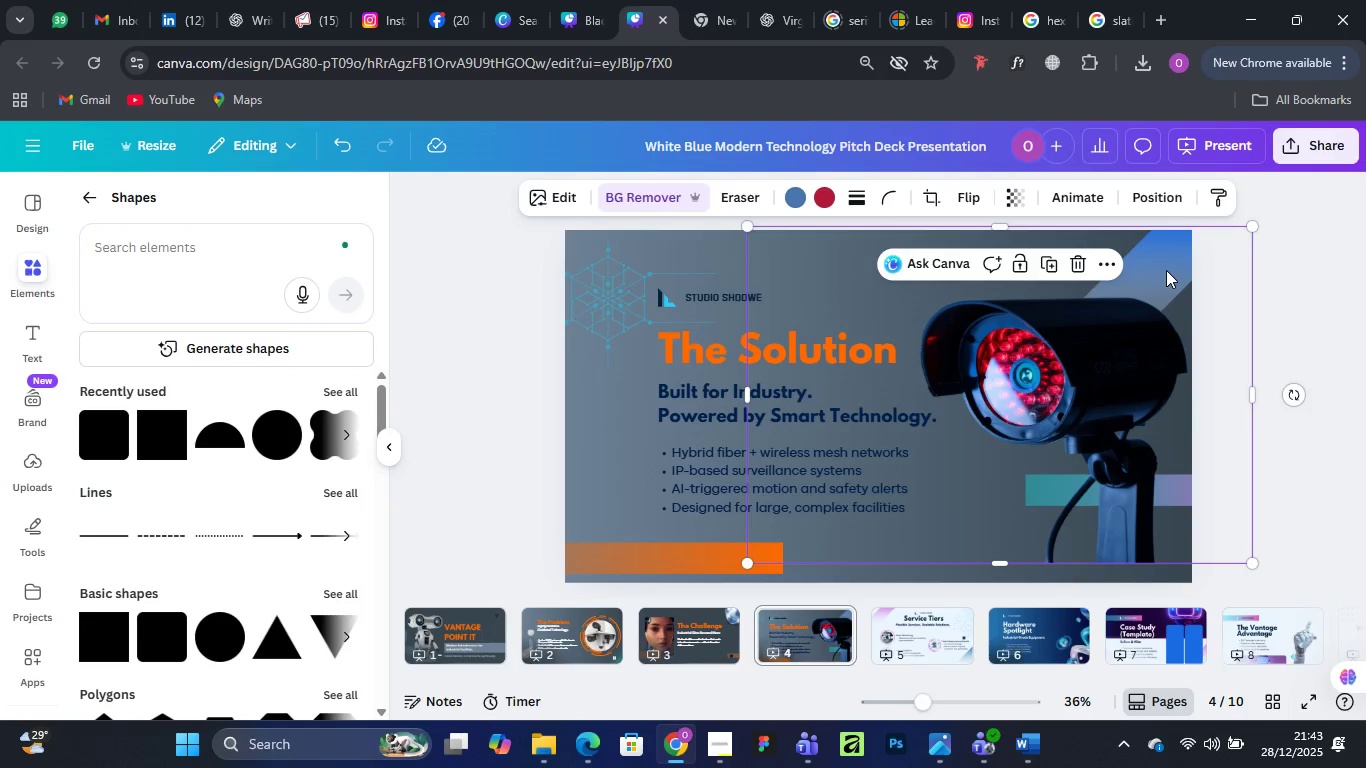 
left_click_drag(start_coordinate=[1166, 269], to_coordinate=[1167, 340])
 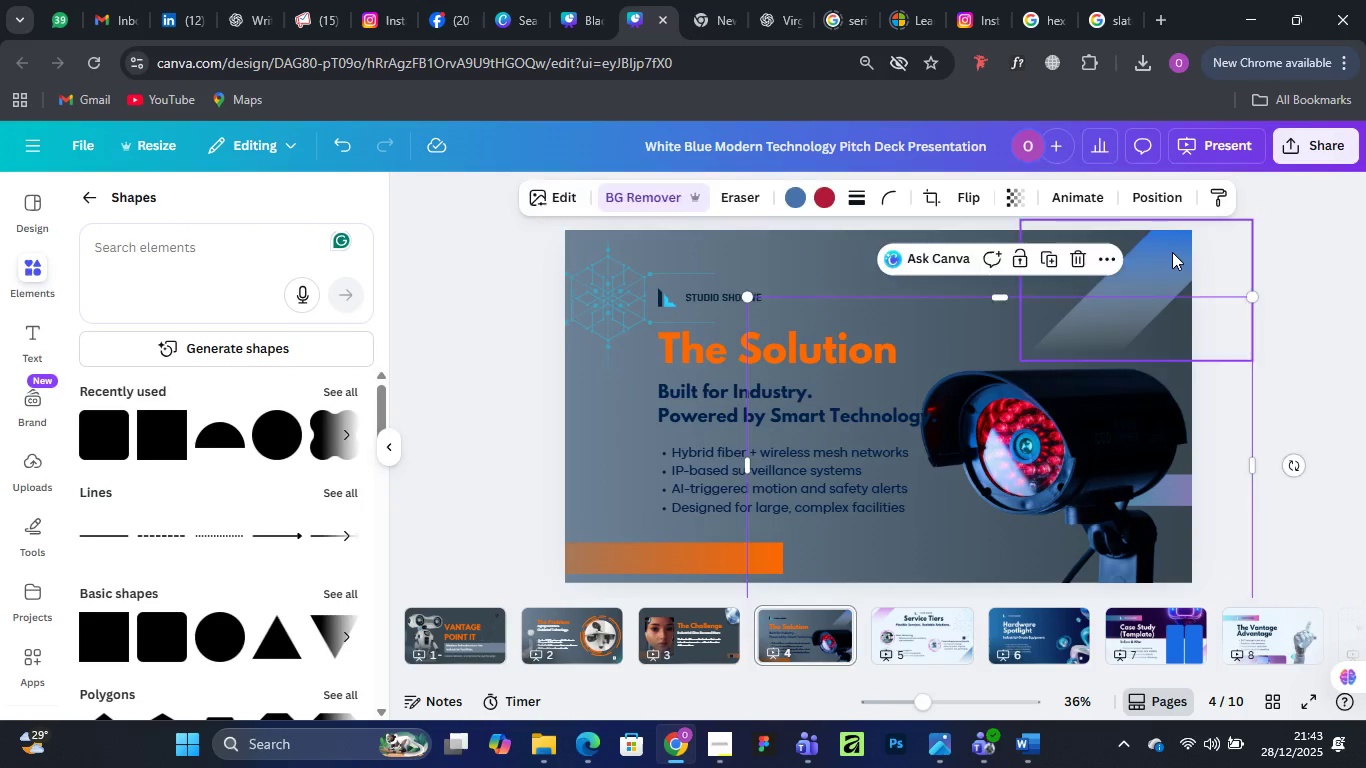 
left_click_drag(start_coordinate=[1172, 251], to_coordinate=[1181, 245])
 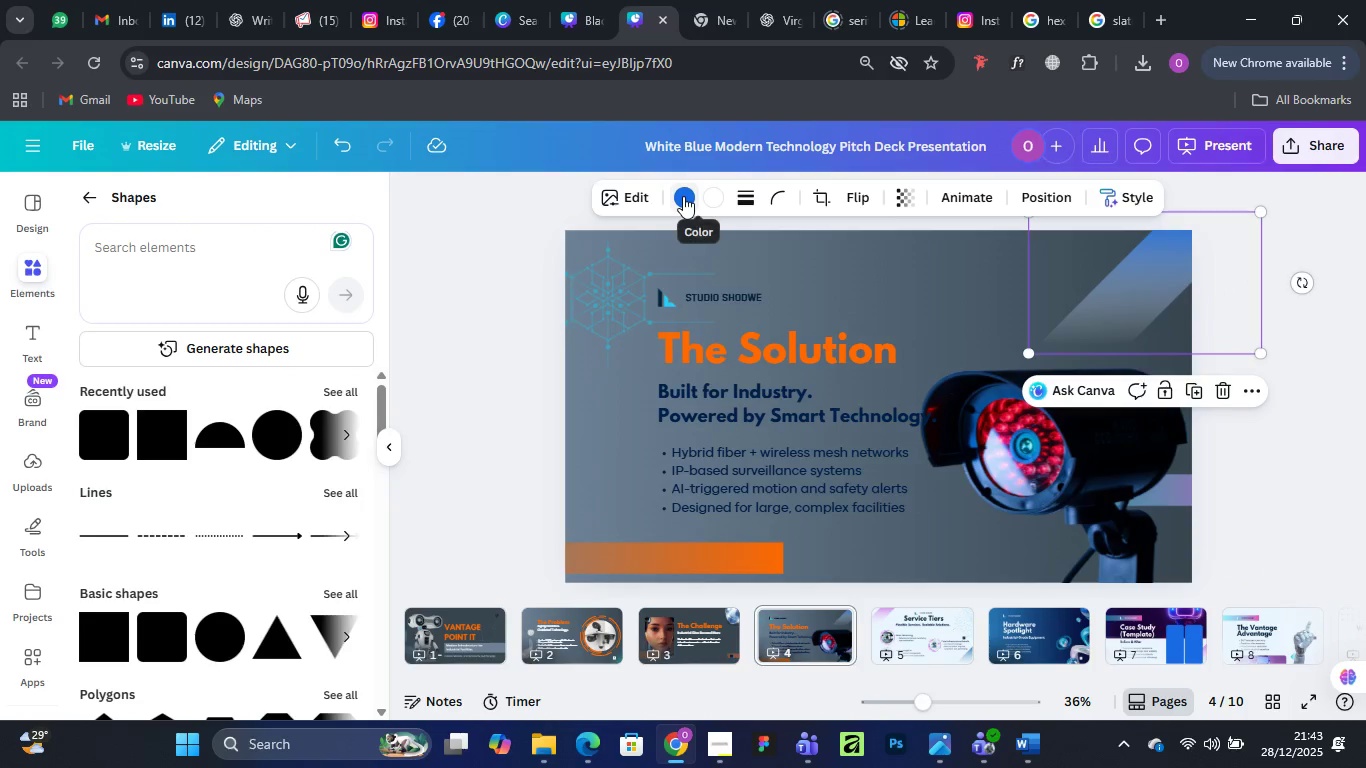 
left_click([683, 196])
 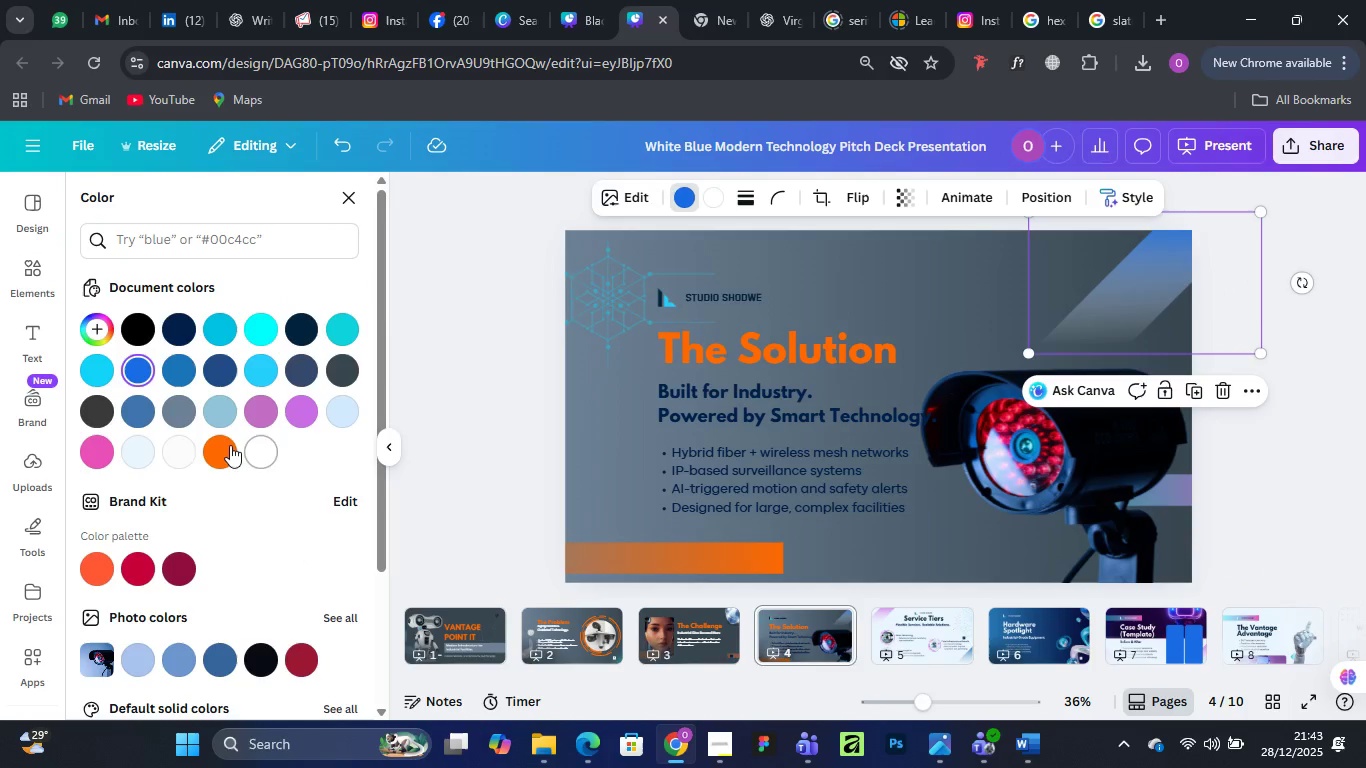 
left_click([228, 443])
 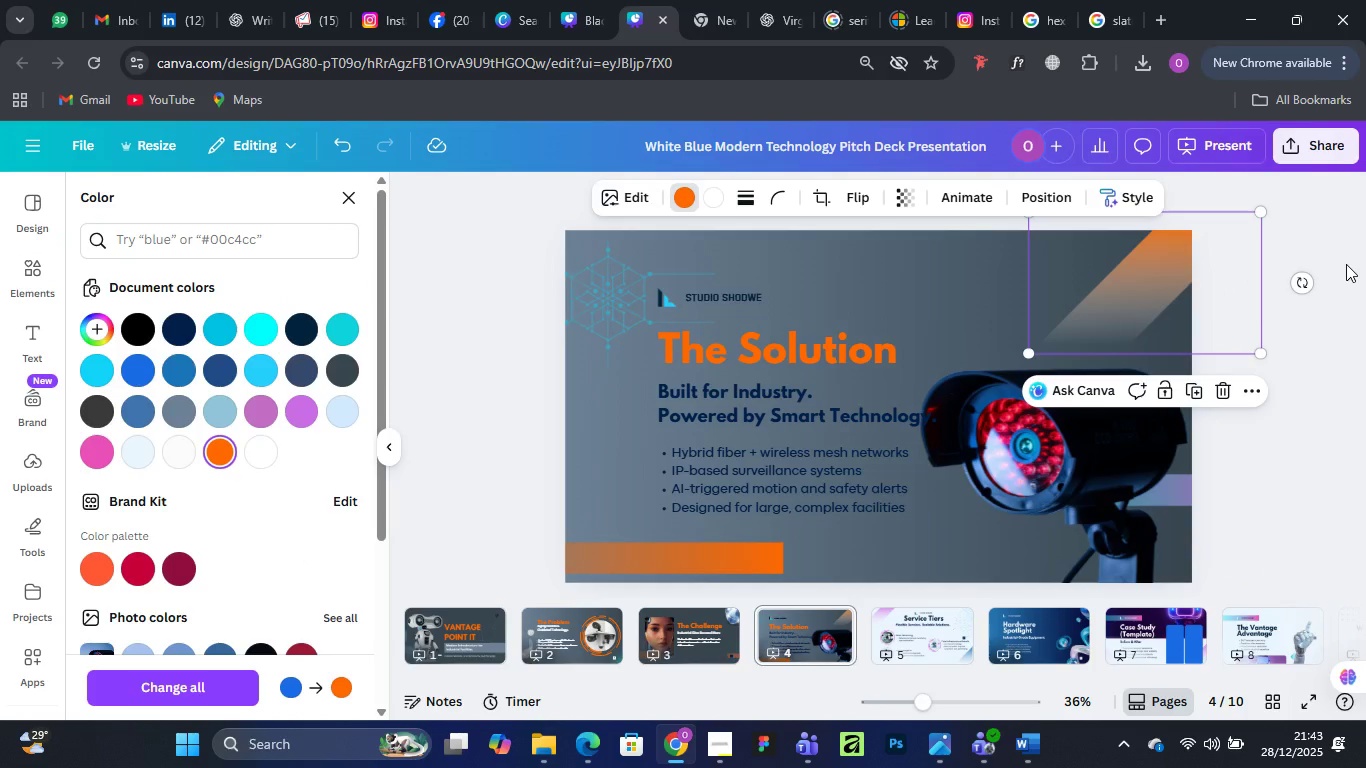 
left_click([1346, 264])
 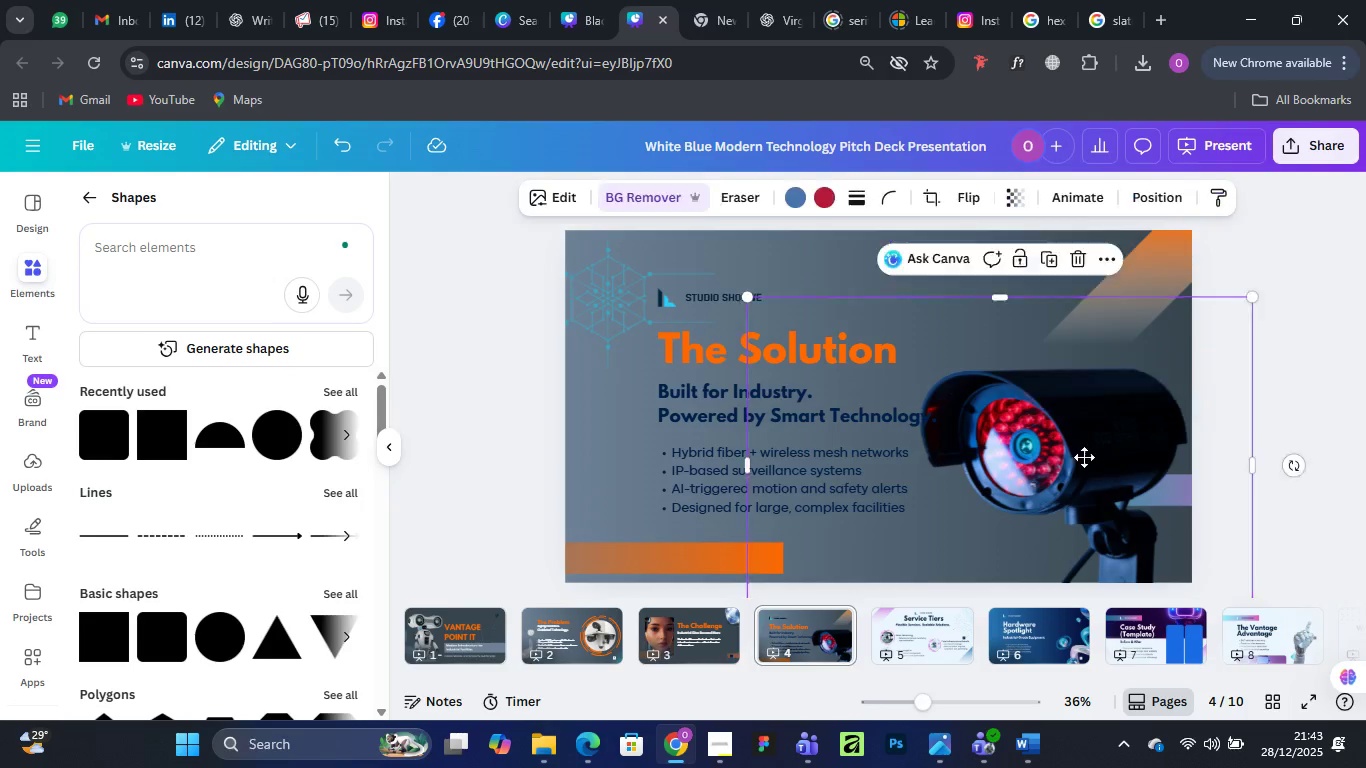 
left_click_drag(start_coordinate=[1103, 465], to_coordinate=[902, 386])
 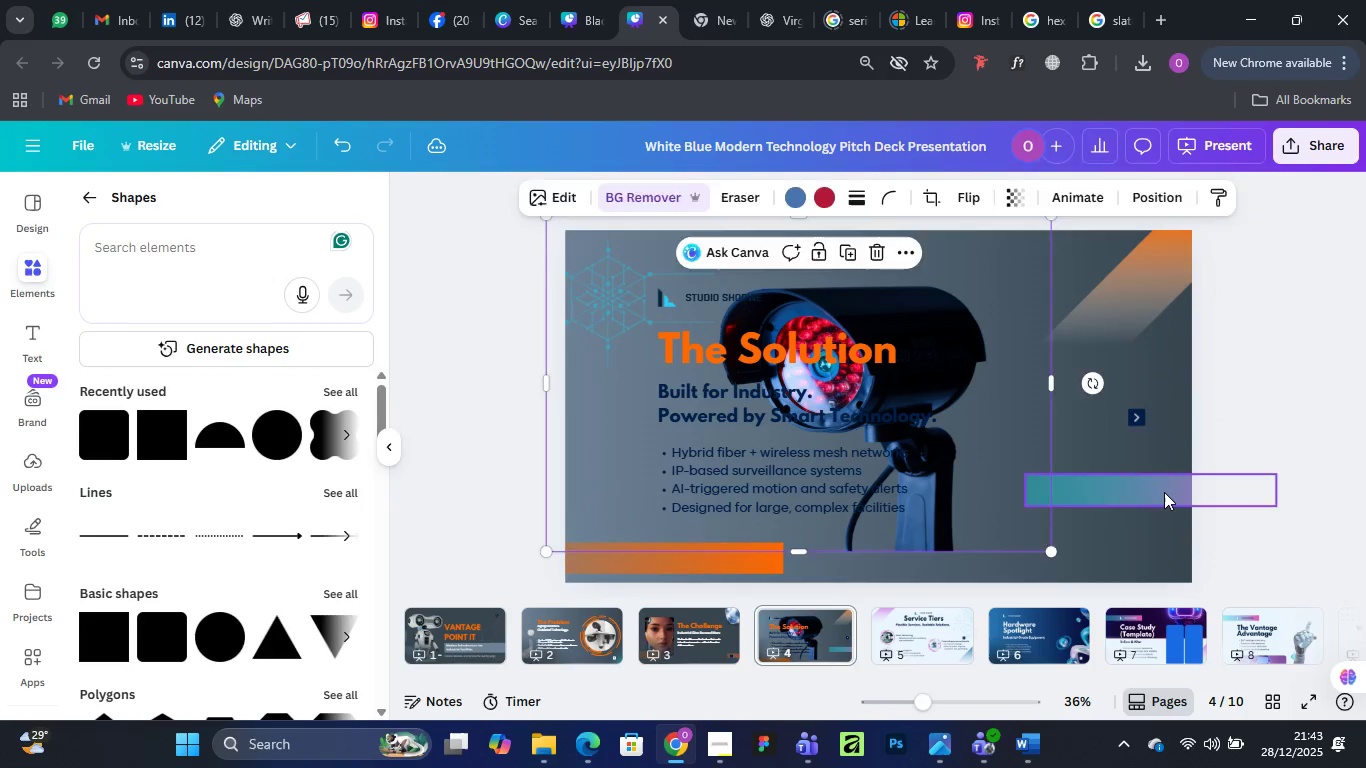 
left_click([1164, 492])
 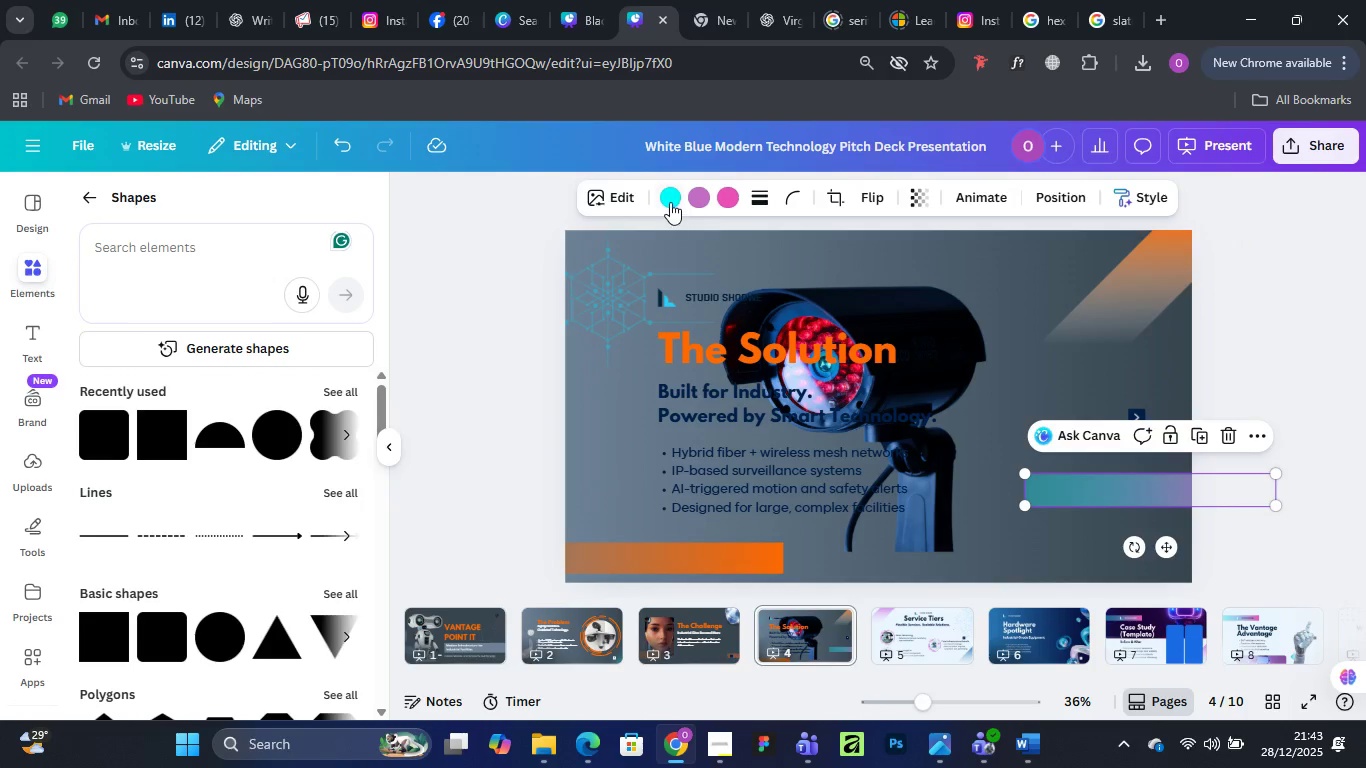 
left_click([669, 201])
 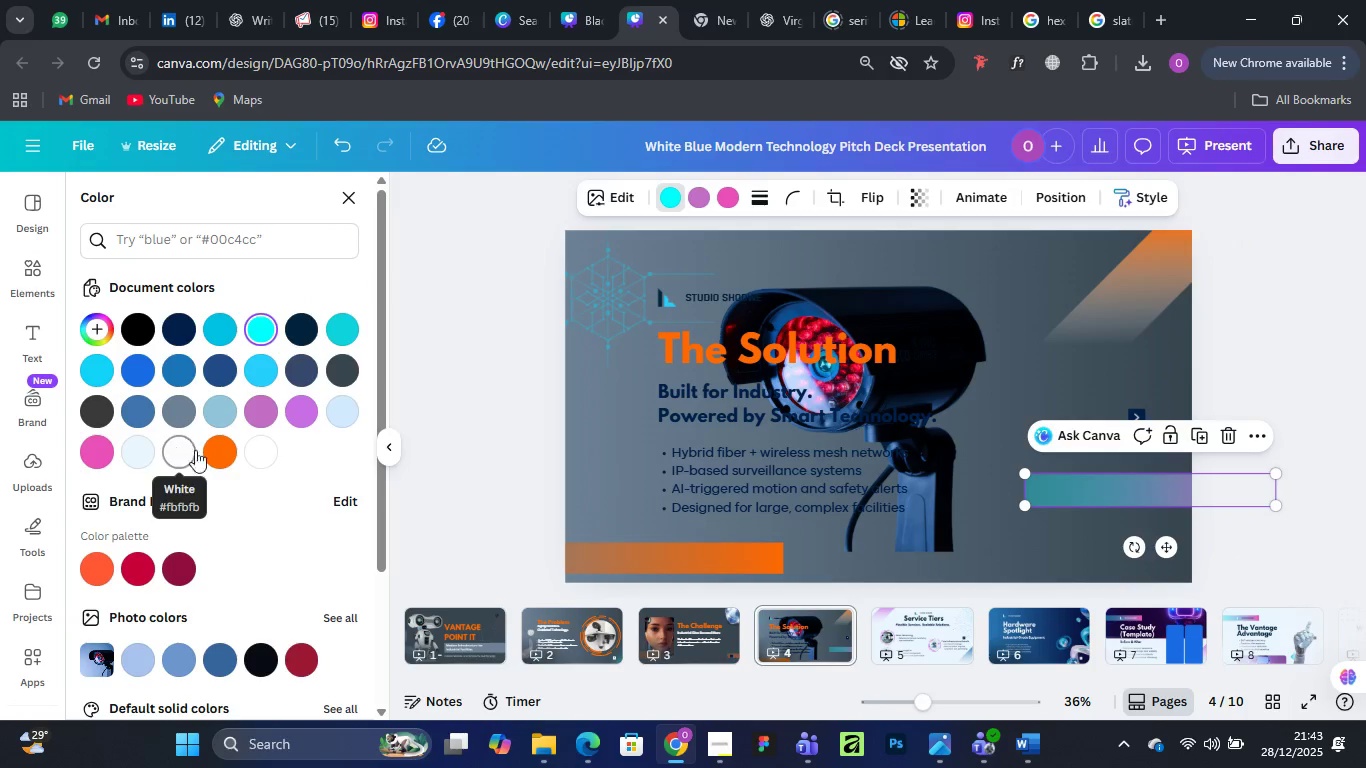 
left_click([228, 457])
 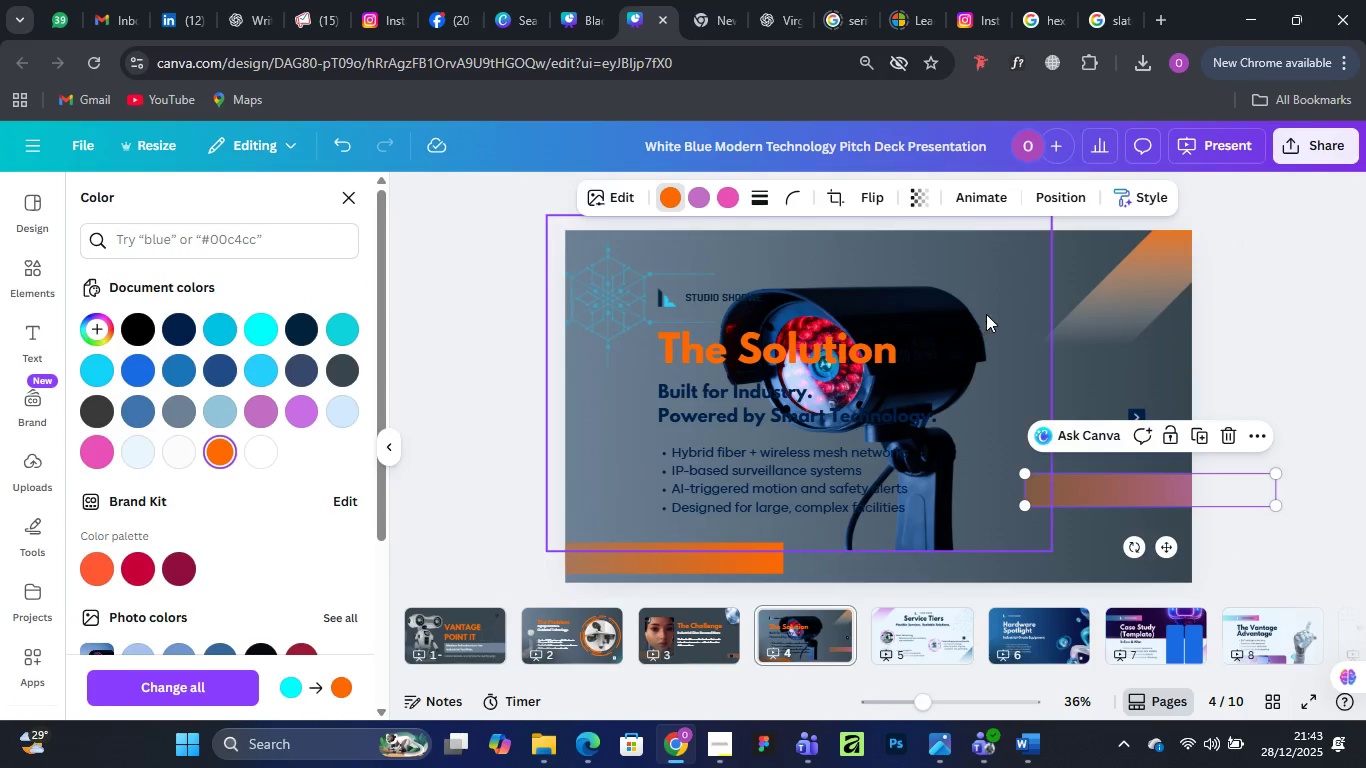 
left_click_drag(start_coordinate=[970, 315], to_coordinate=[1163, 320])
 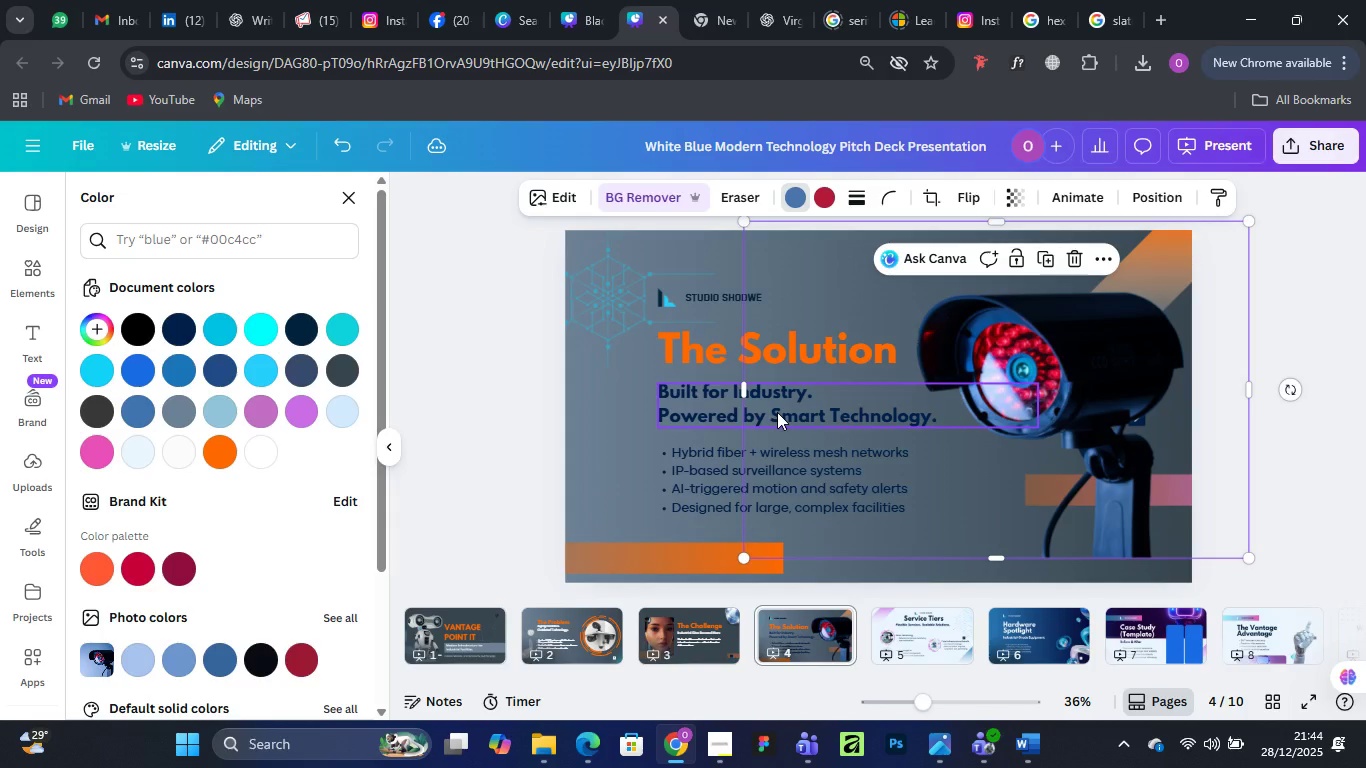 
left_click([777, 412])
 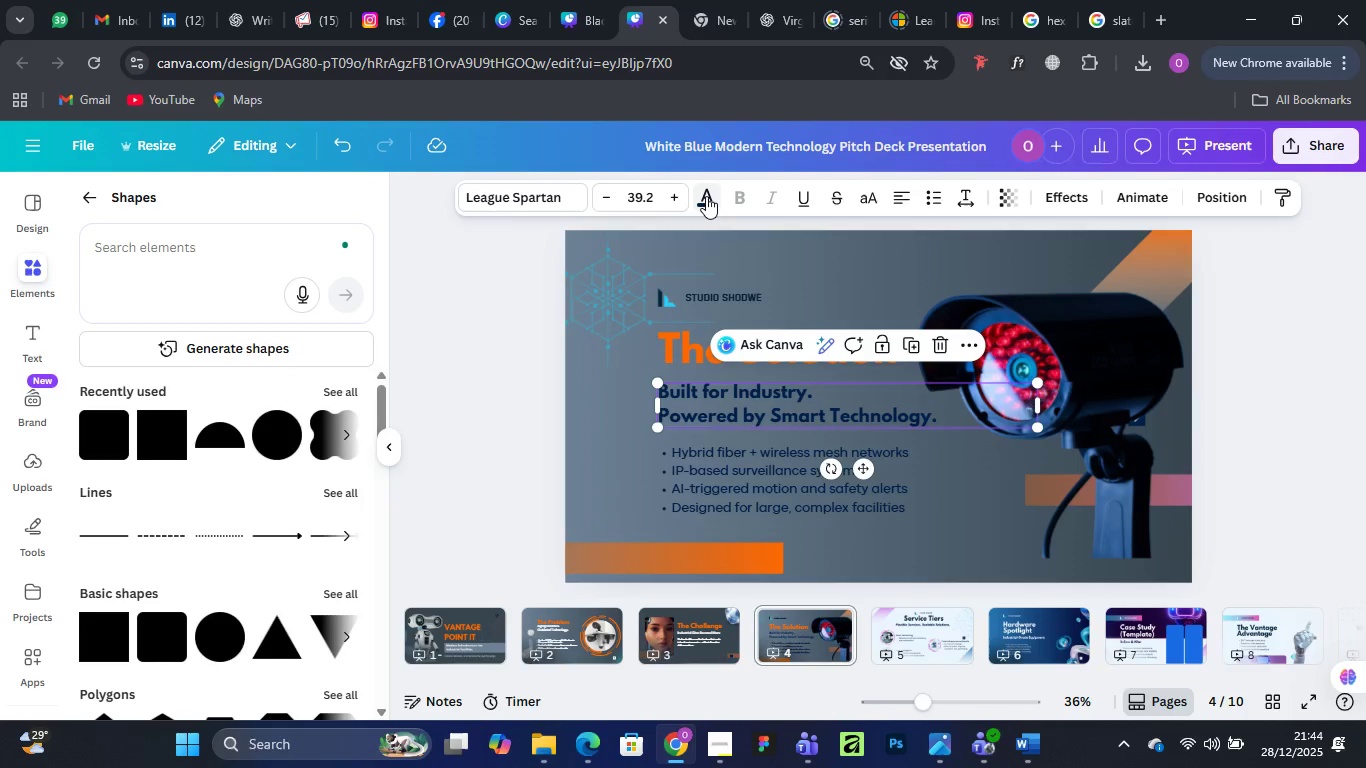 
left_click([706, 196])
 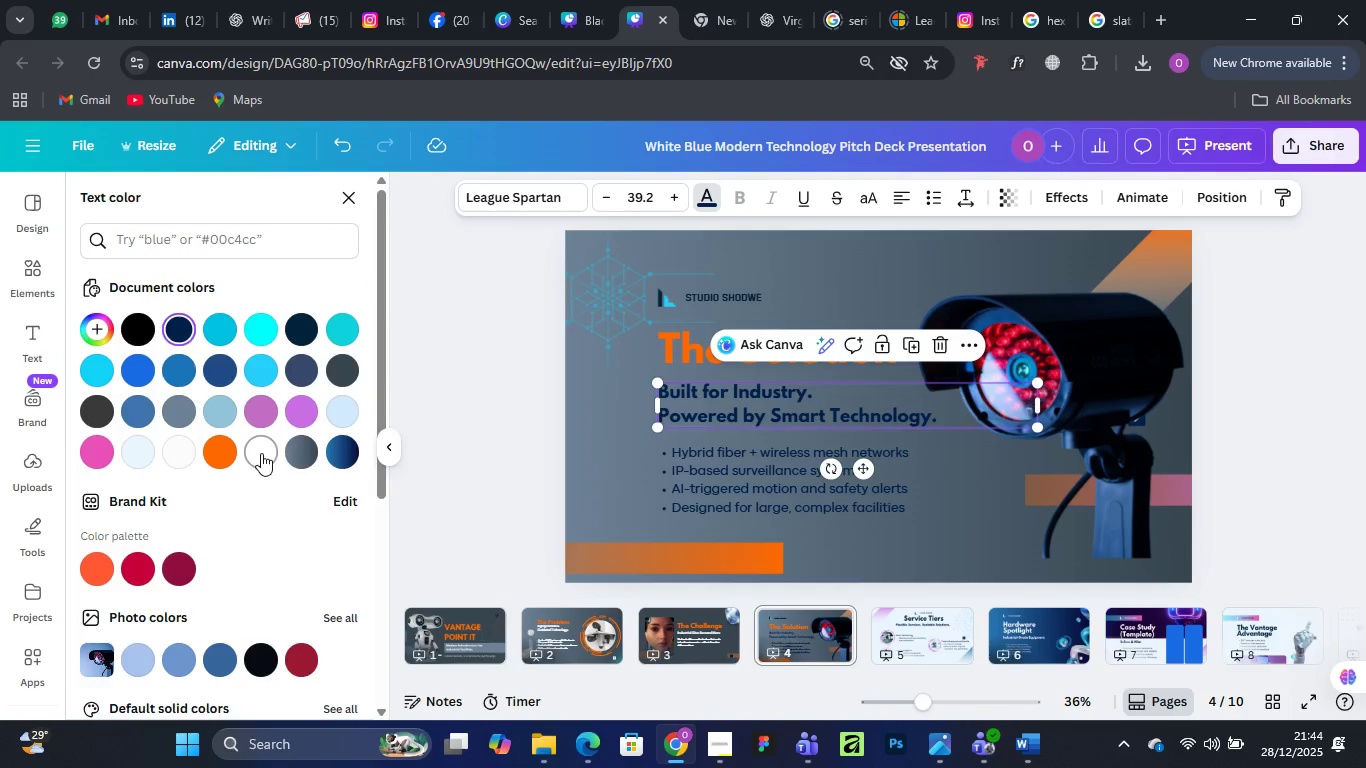 
left_click([261, 453])
 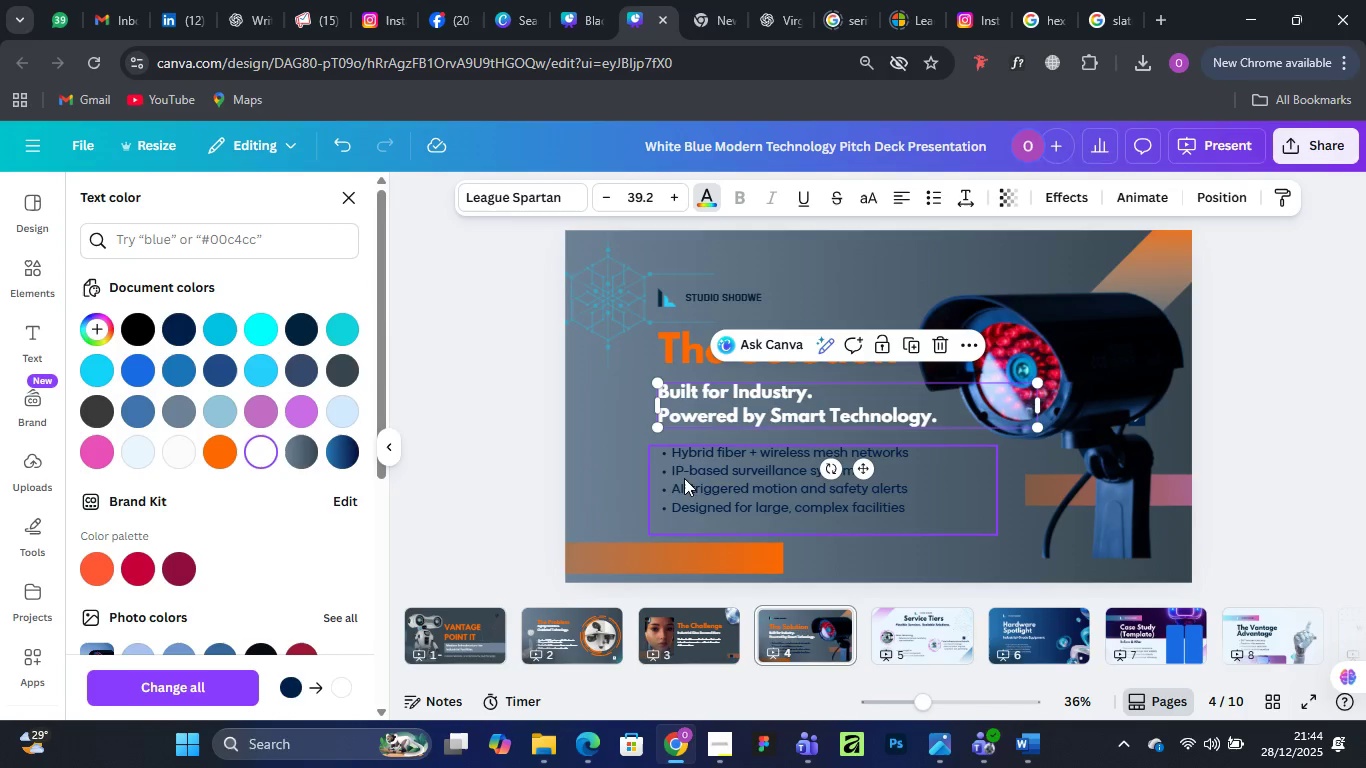 
left_click([714, 485])
 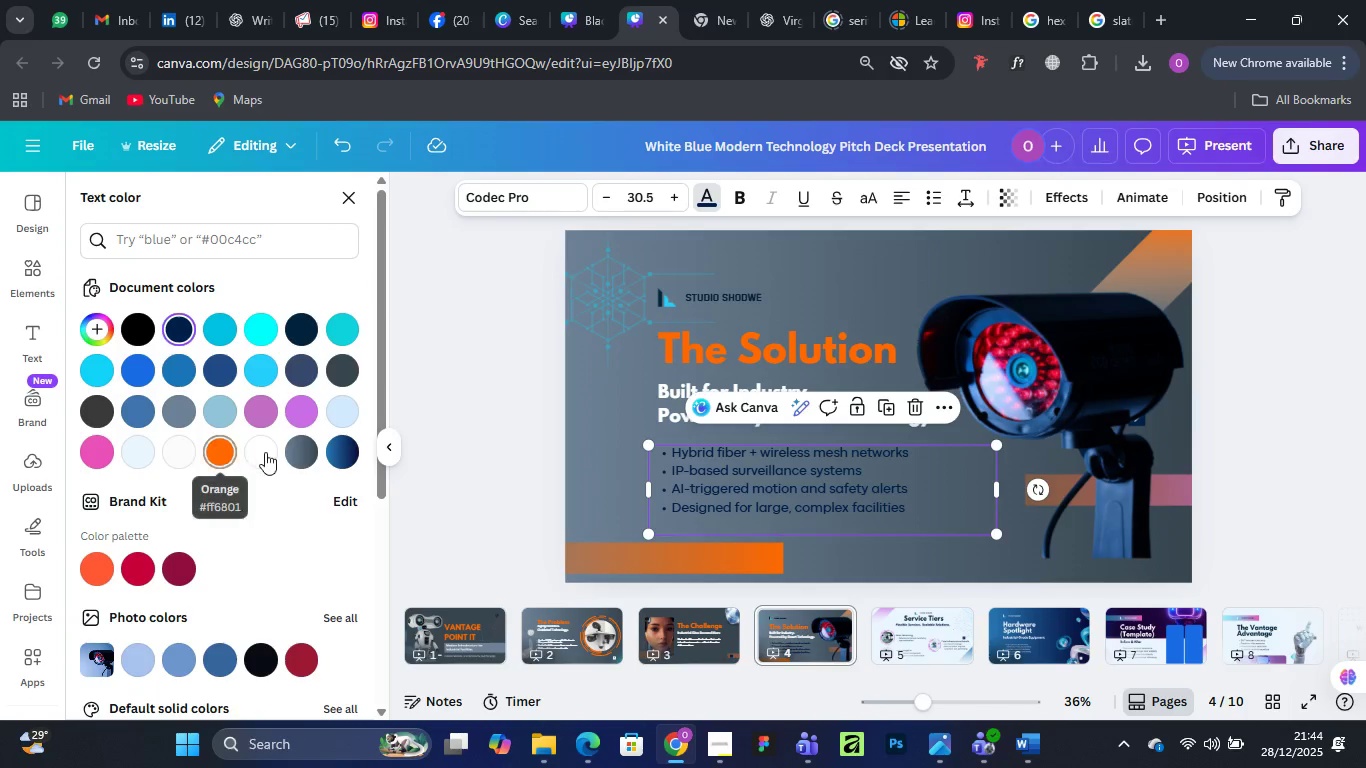 
left_click([265, 452])
 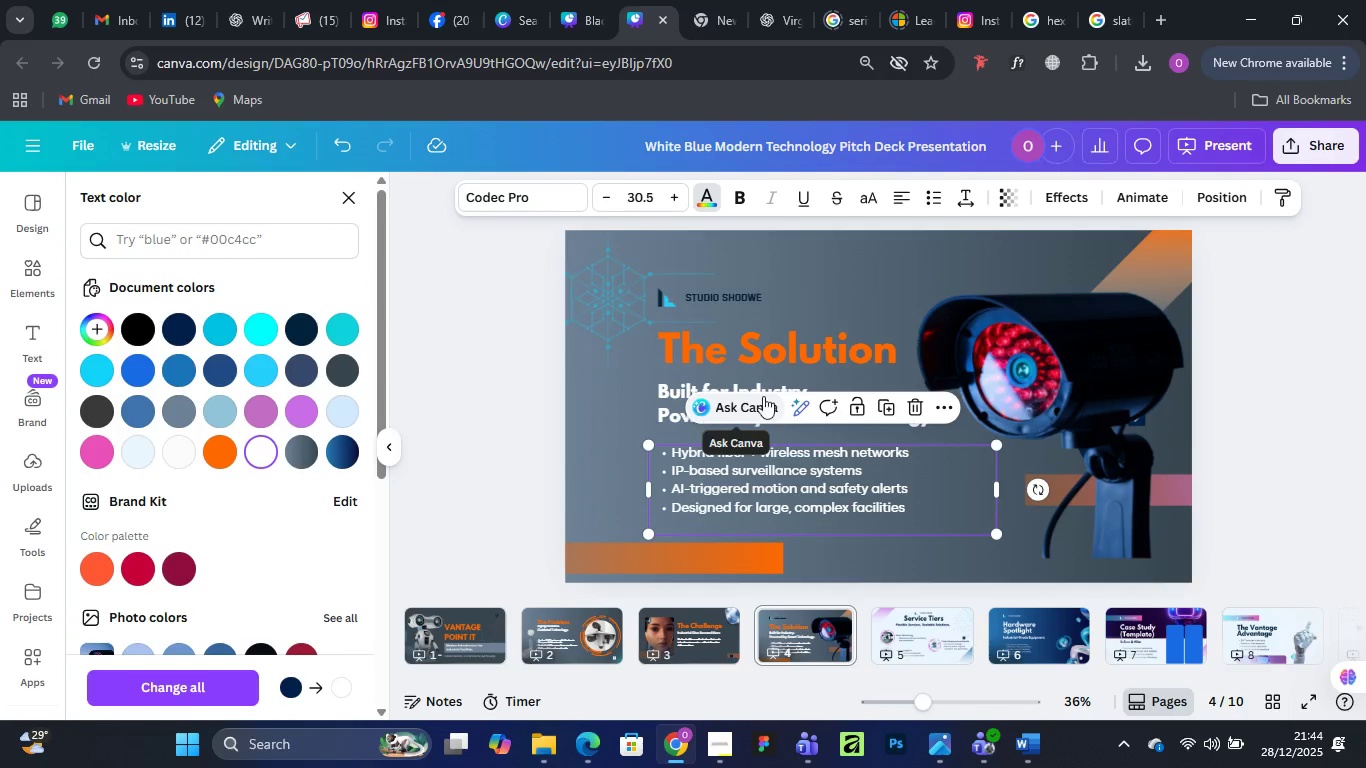 
left_click([1305, 282])
 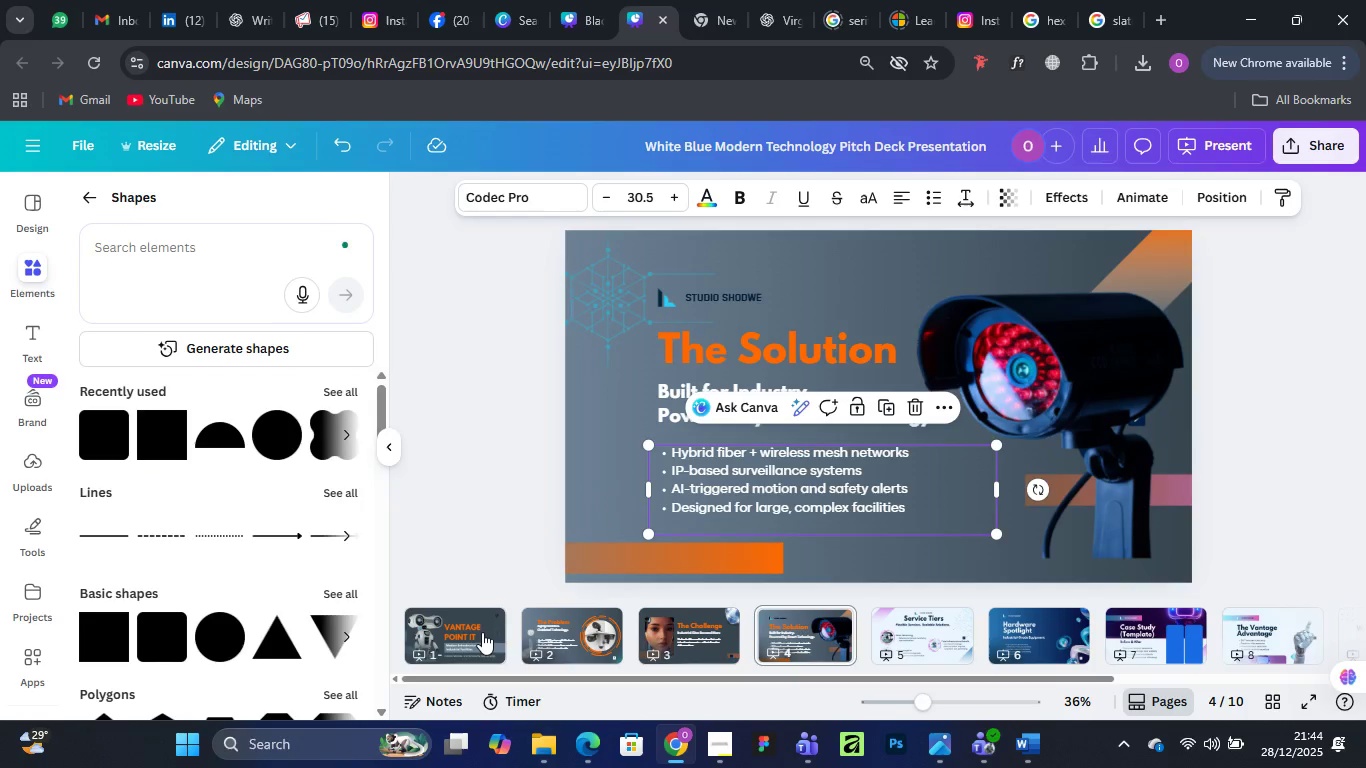 
left_click([481, 632])
 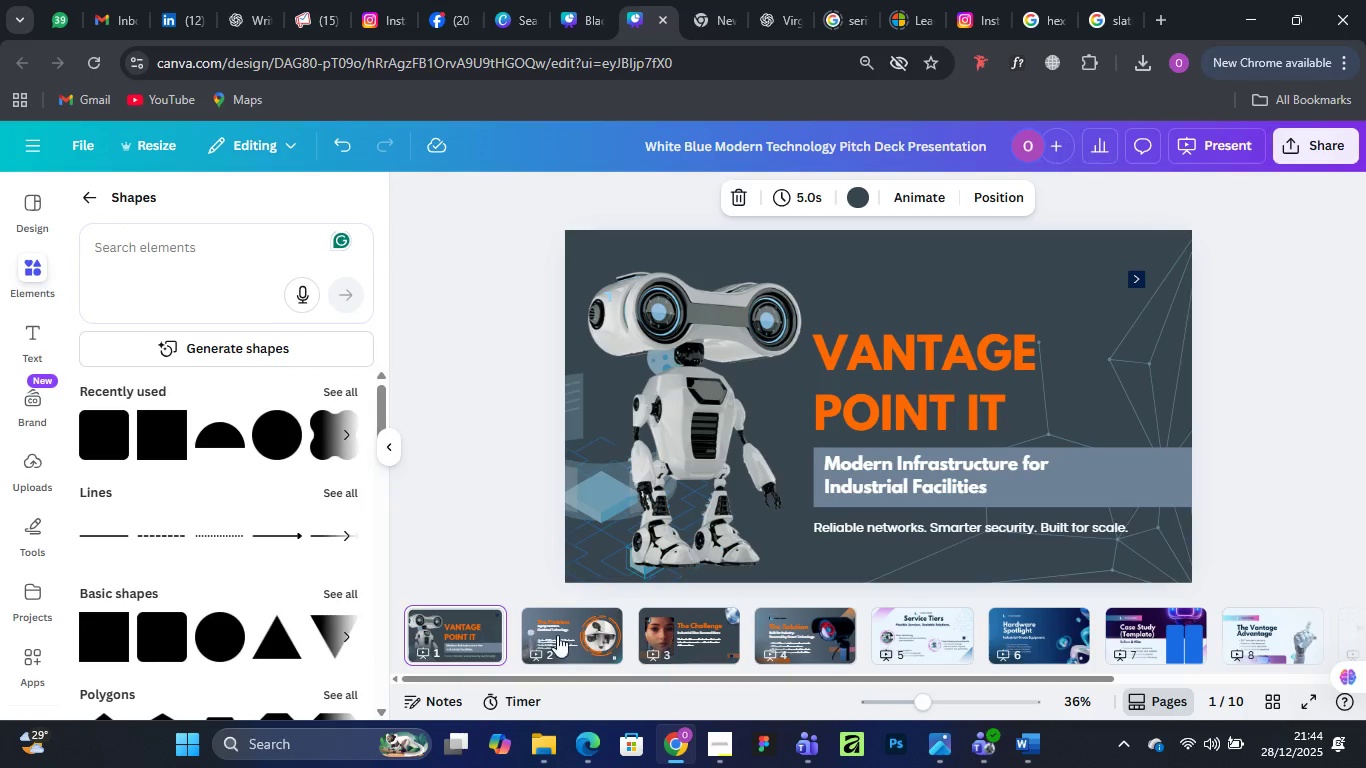 
left_click([564, 637])
 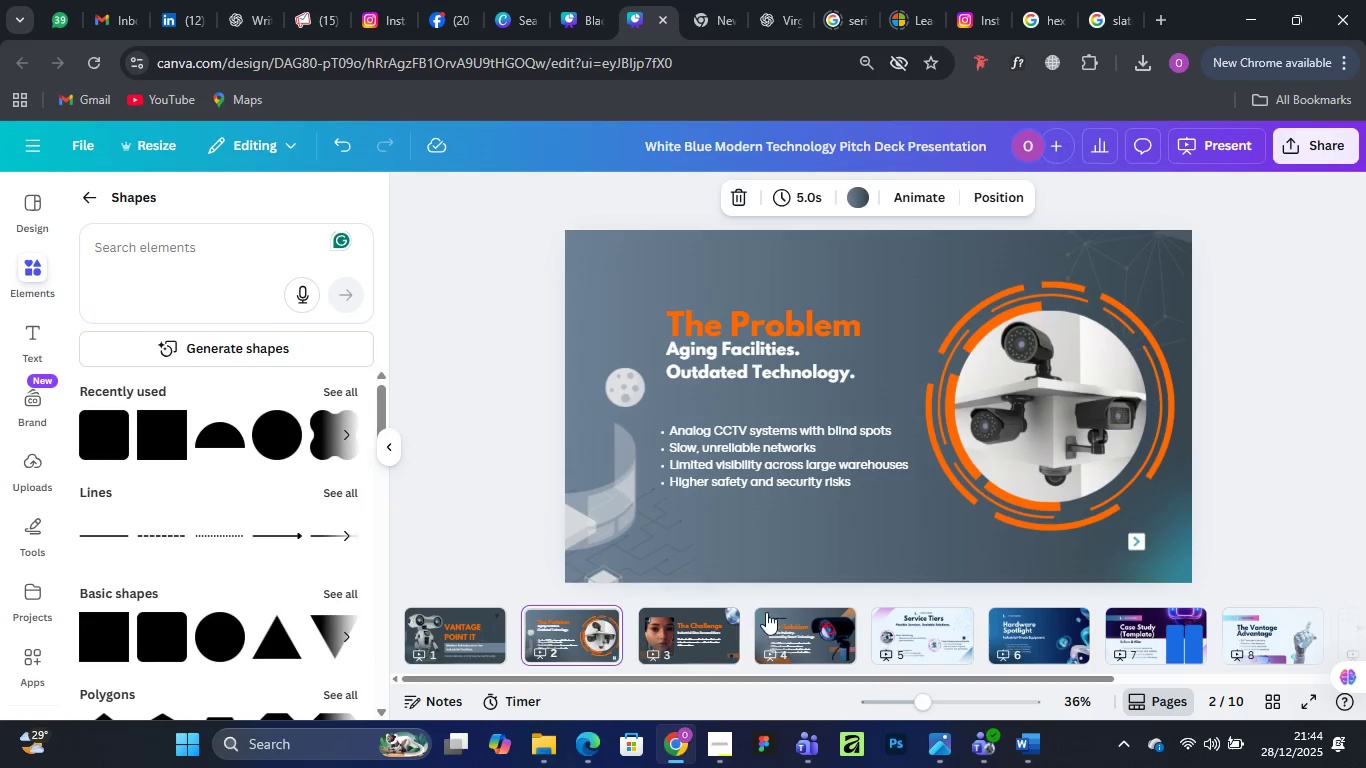 
left_click([801, 637])
 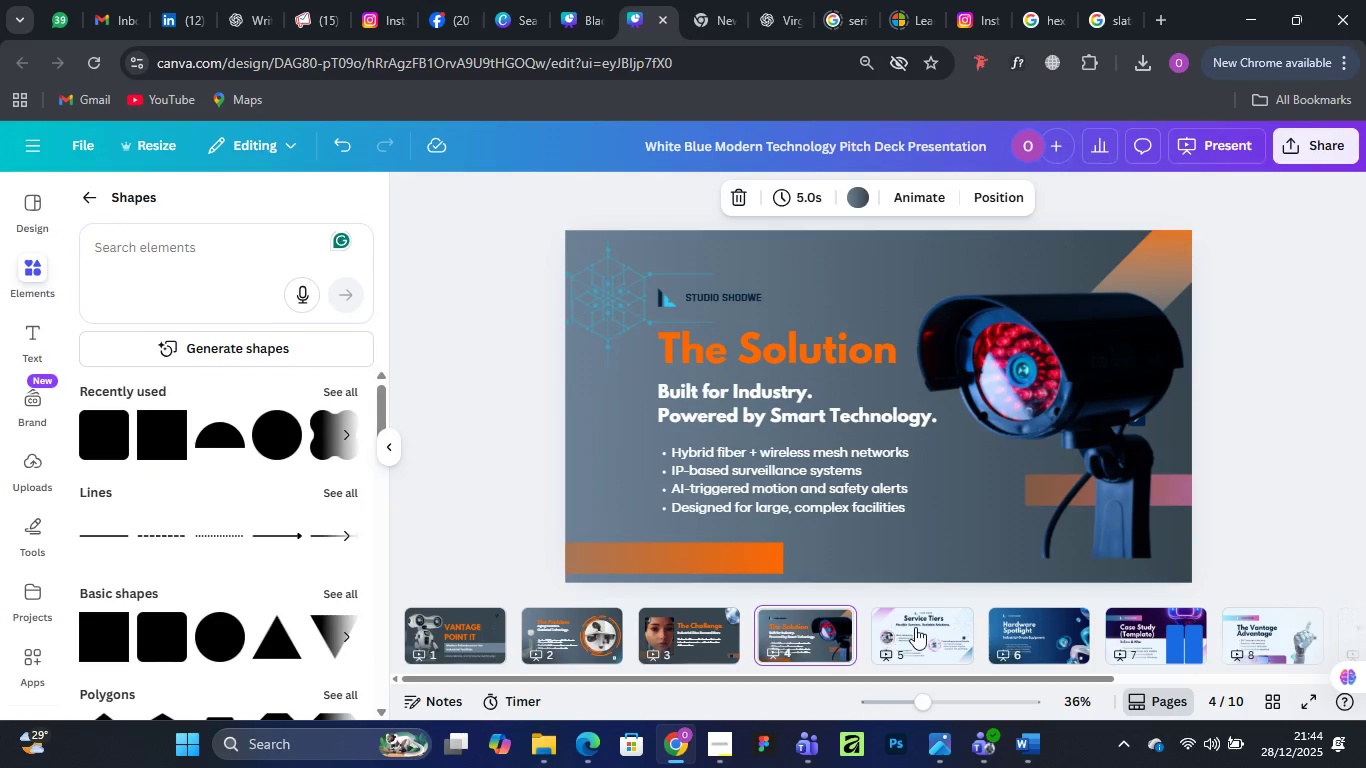 
mouse_move([905, 602])
 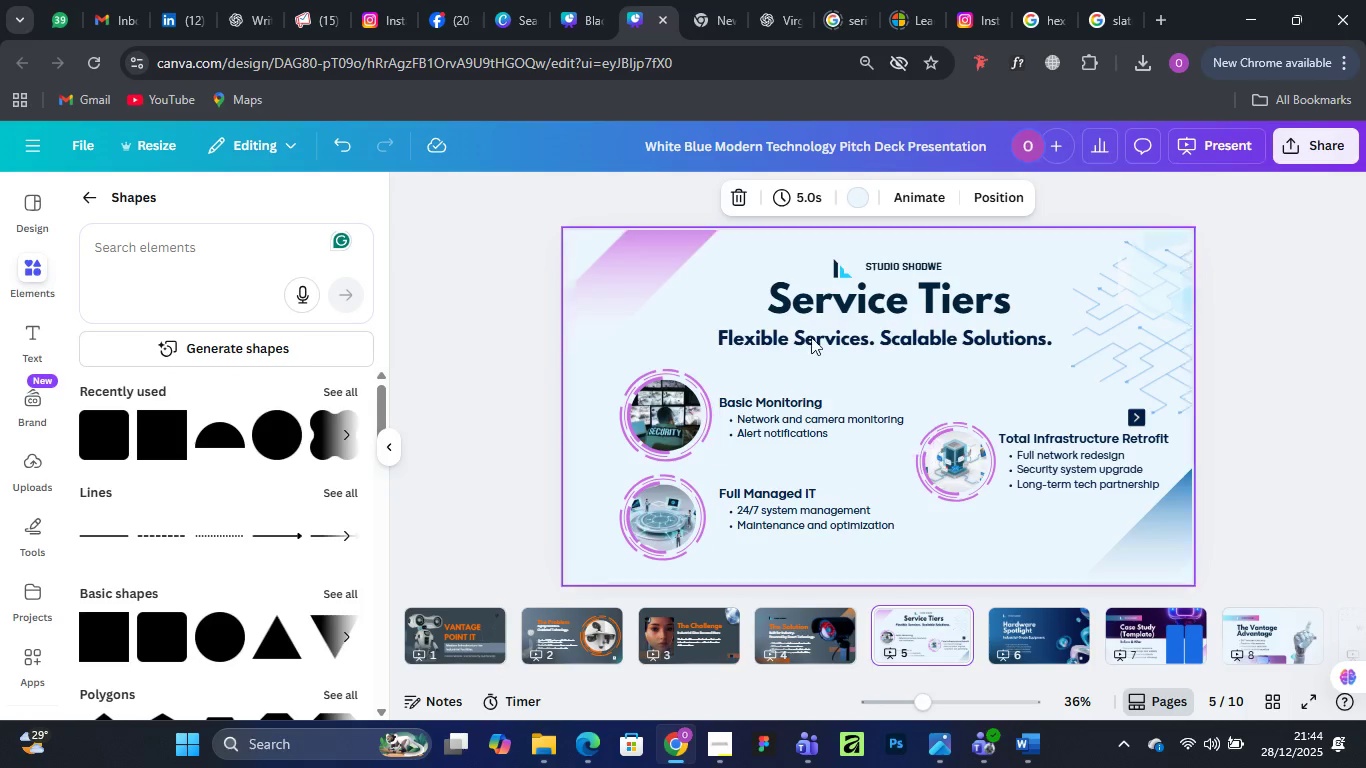 
left_click([908, 274])
 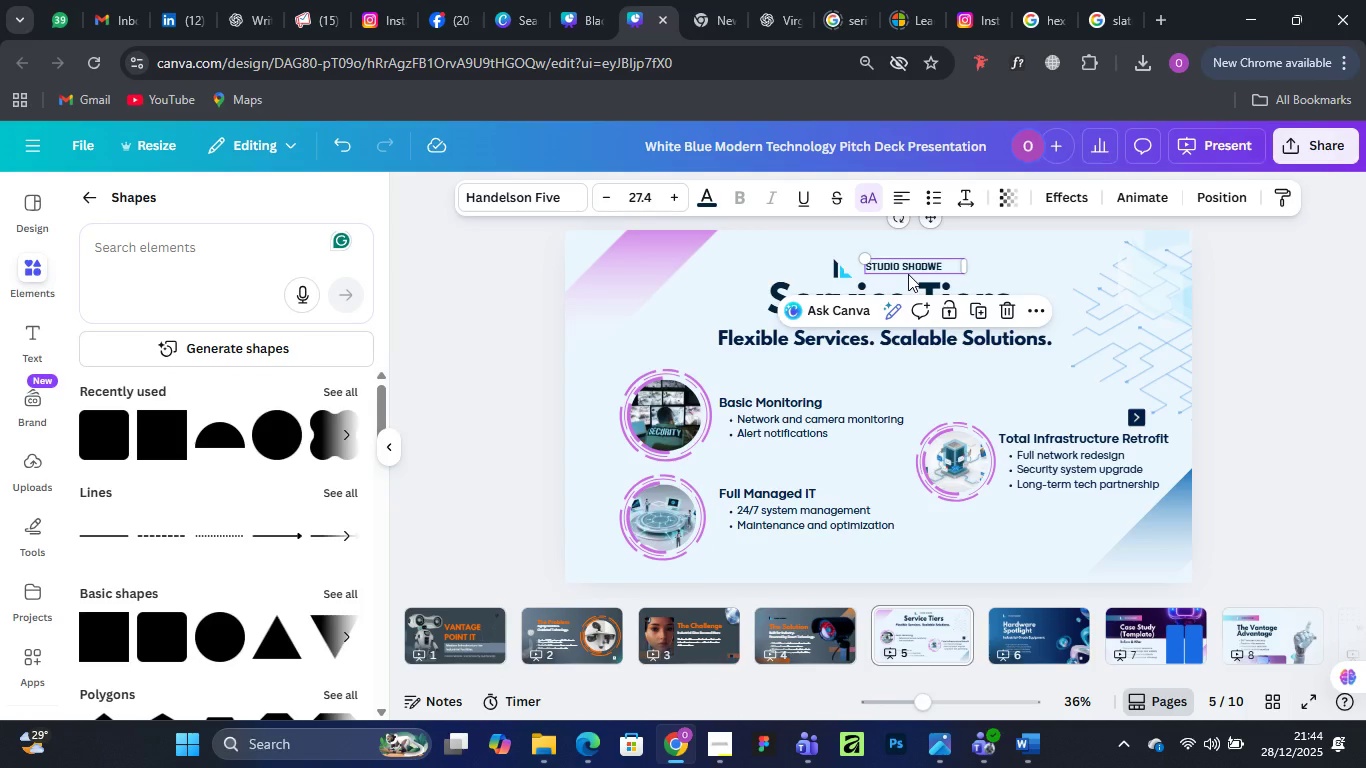 
key(Delete)
 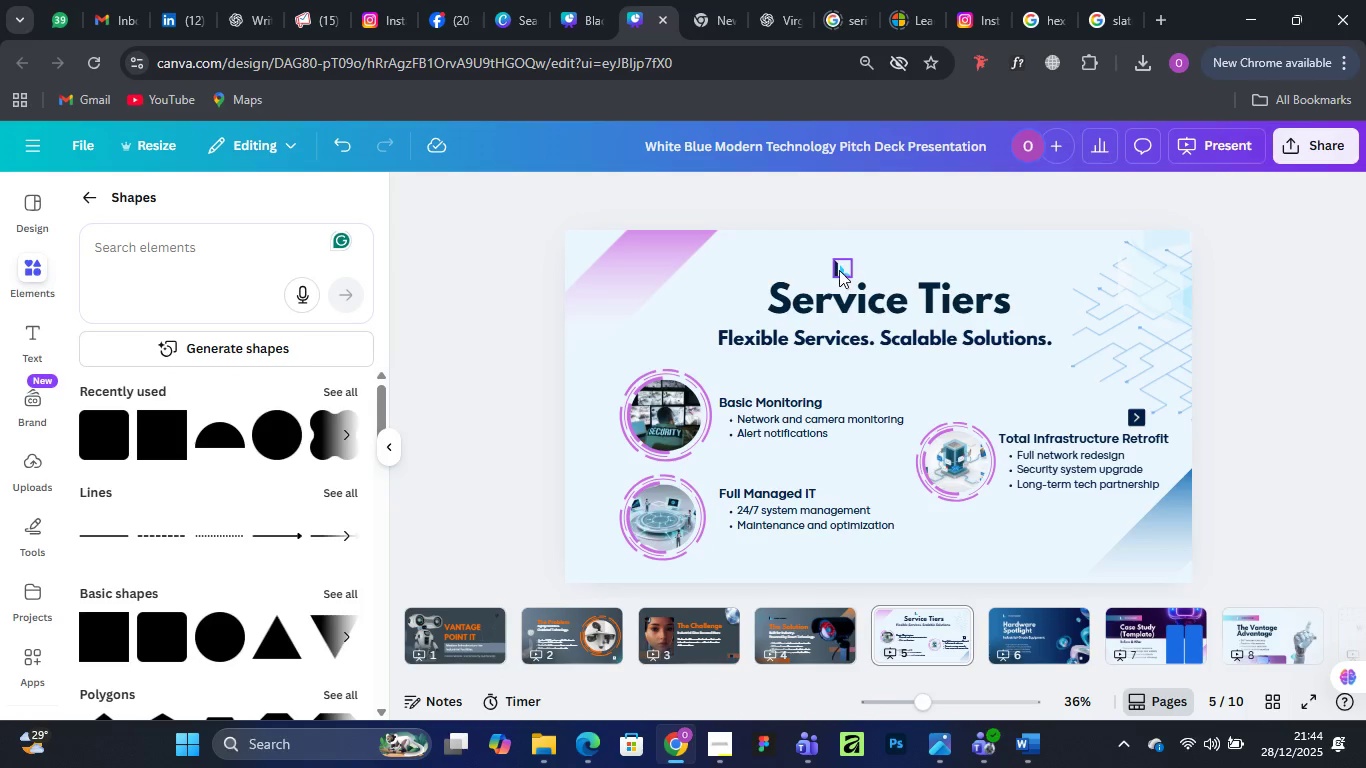 
left_click([839, 270])
 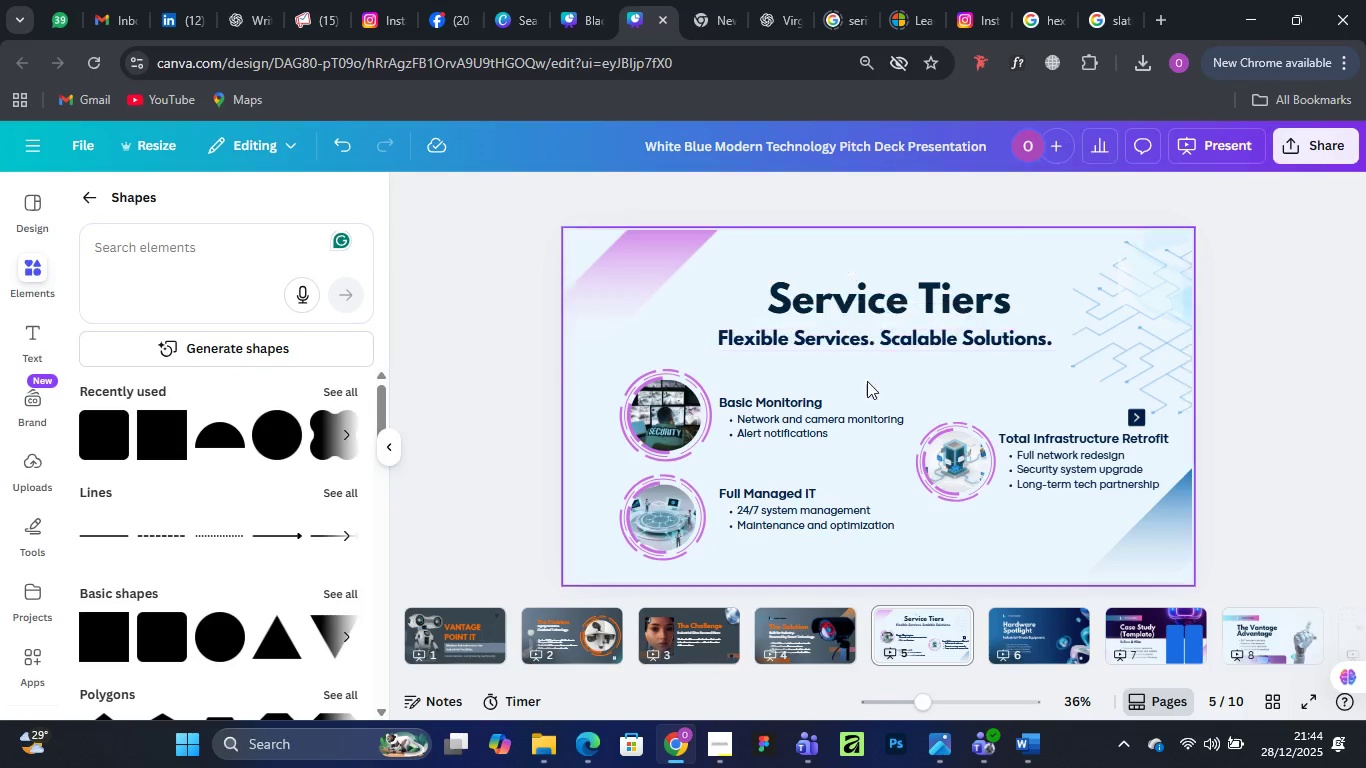 
key(Delete)
 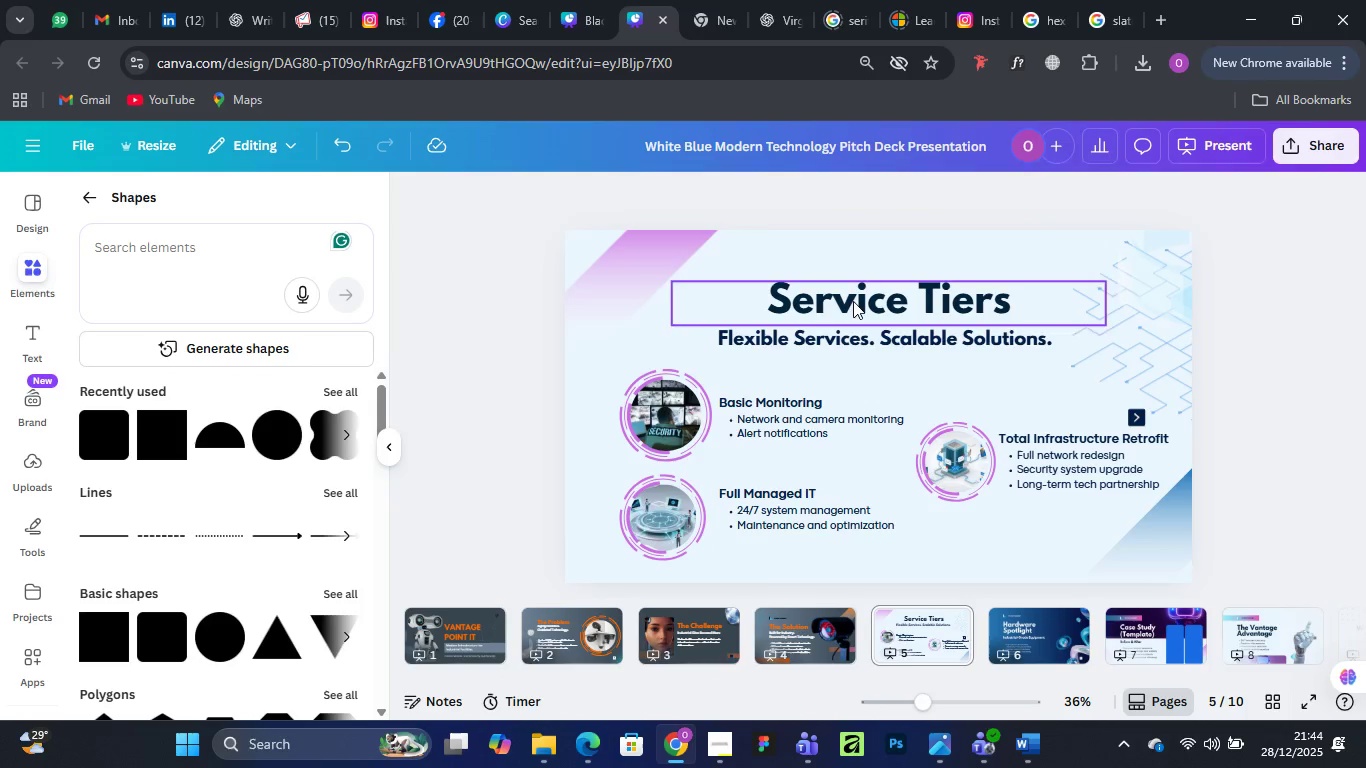 
left_click_drag(start_coordinate=[853, 301], to_coordinate=[717, 310])
 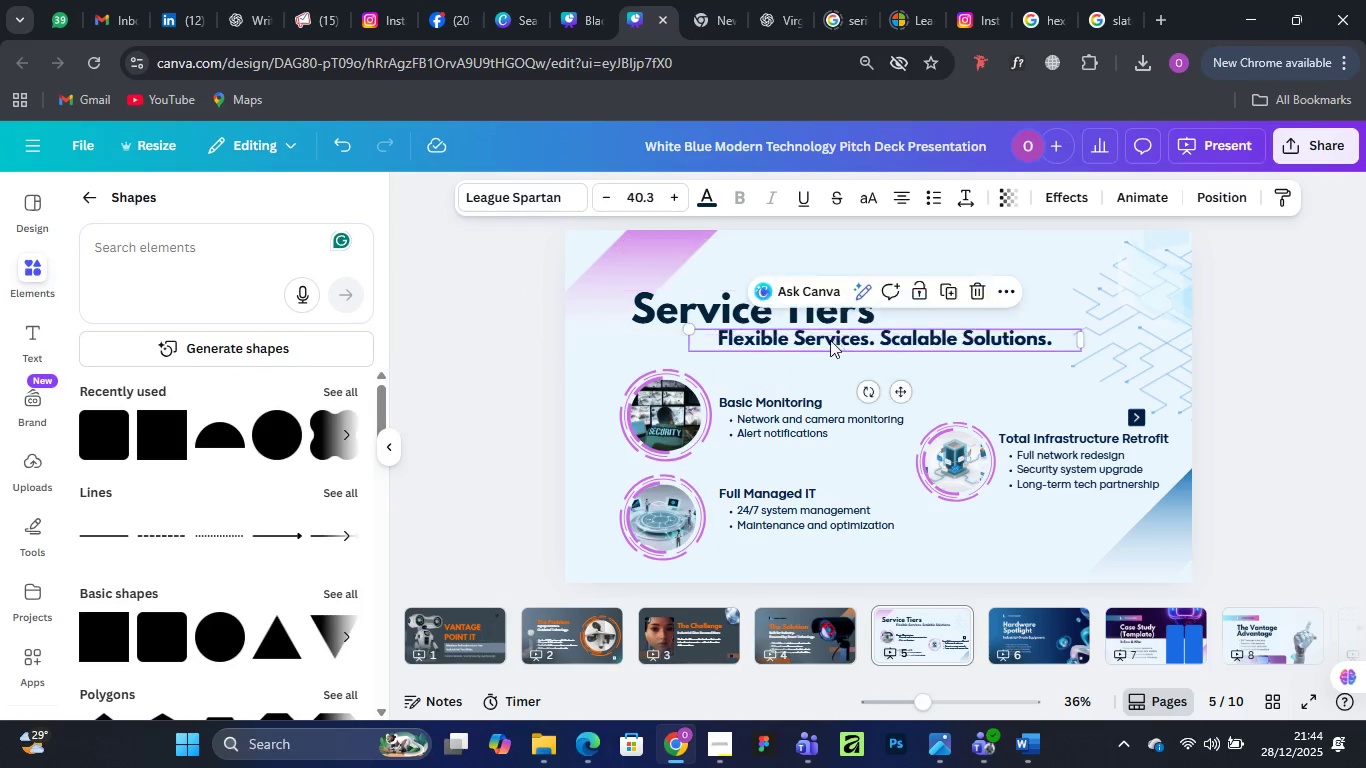 
left_click_drag(start_coordinate=[834, 337], to_coordinate=[750, 340])
 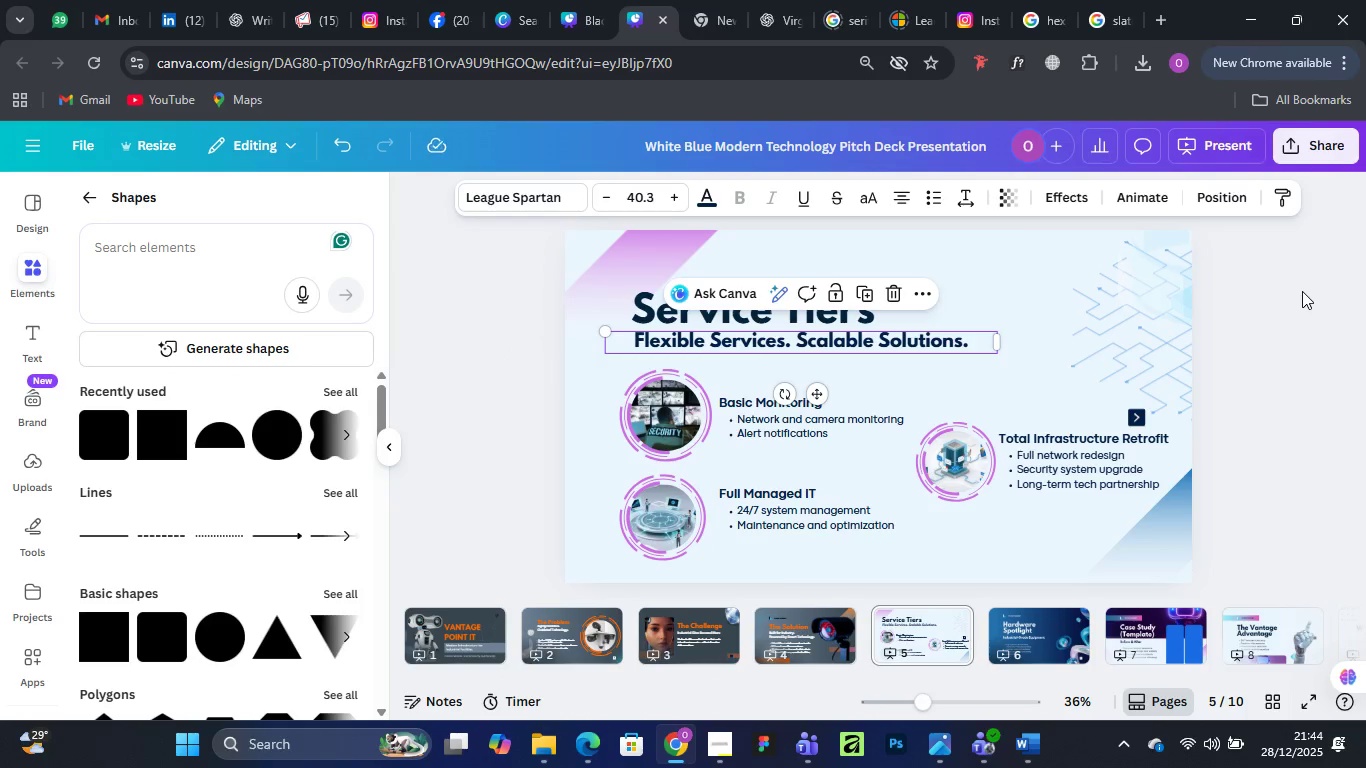 
left_click([1302, 291])
 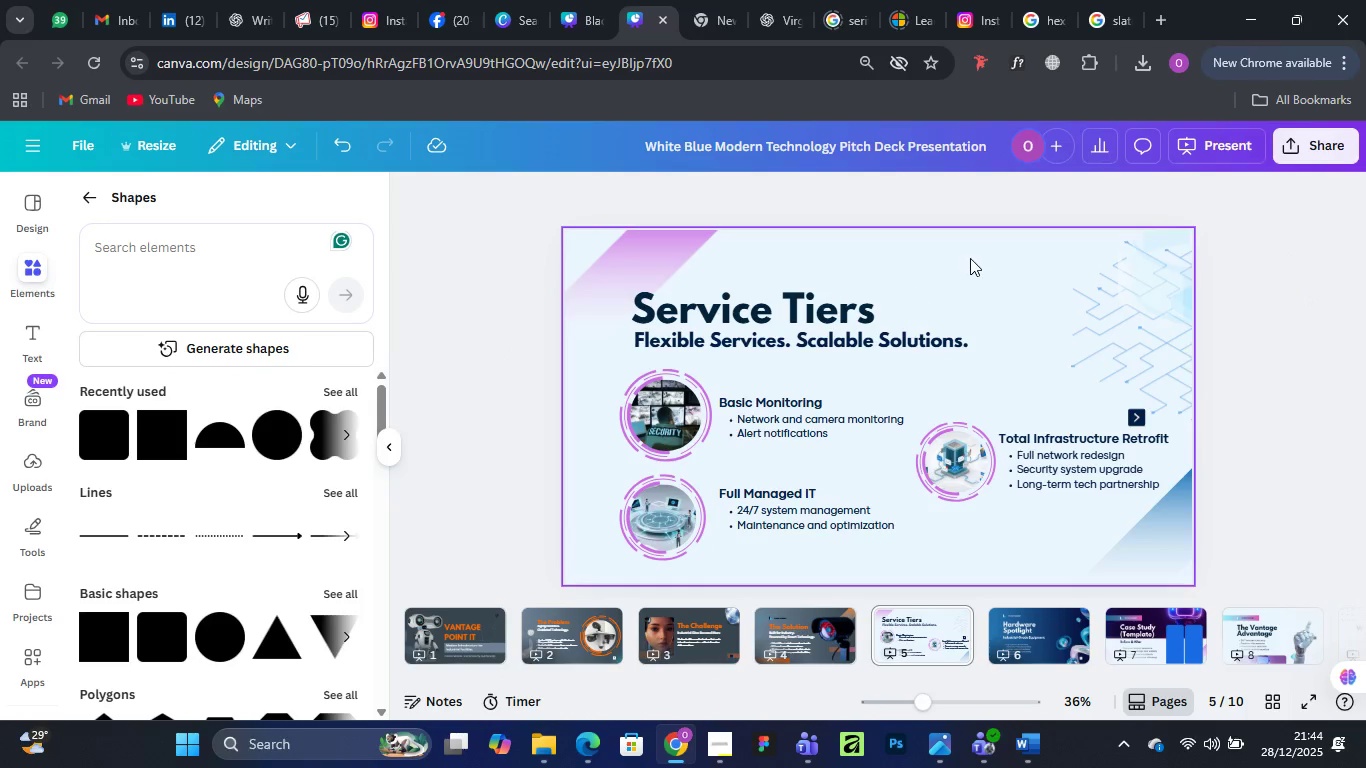 
left_click([971, 258])
 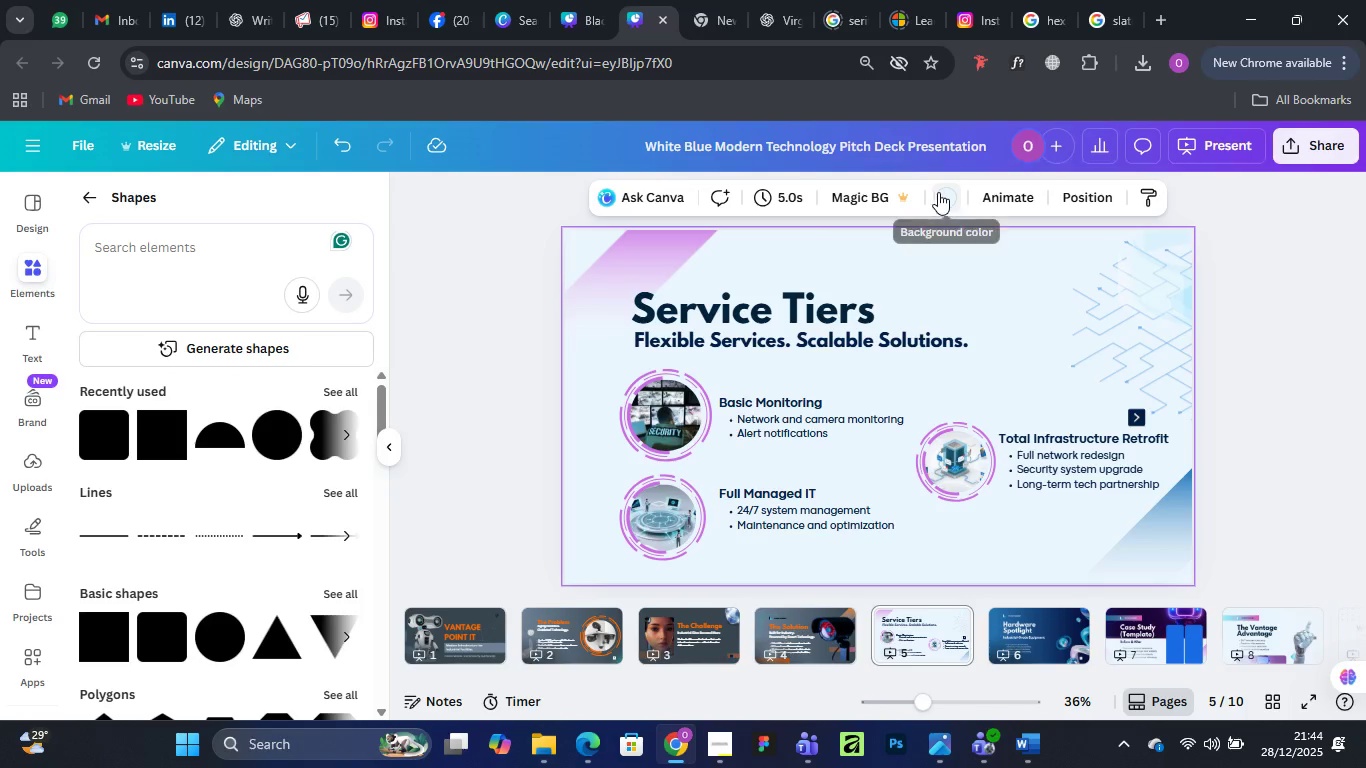 
left_click([945, 194])
 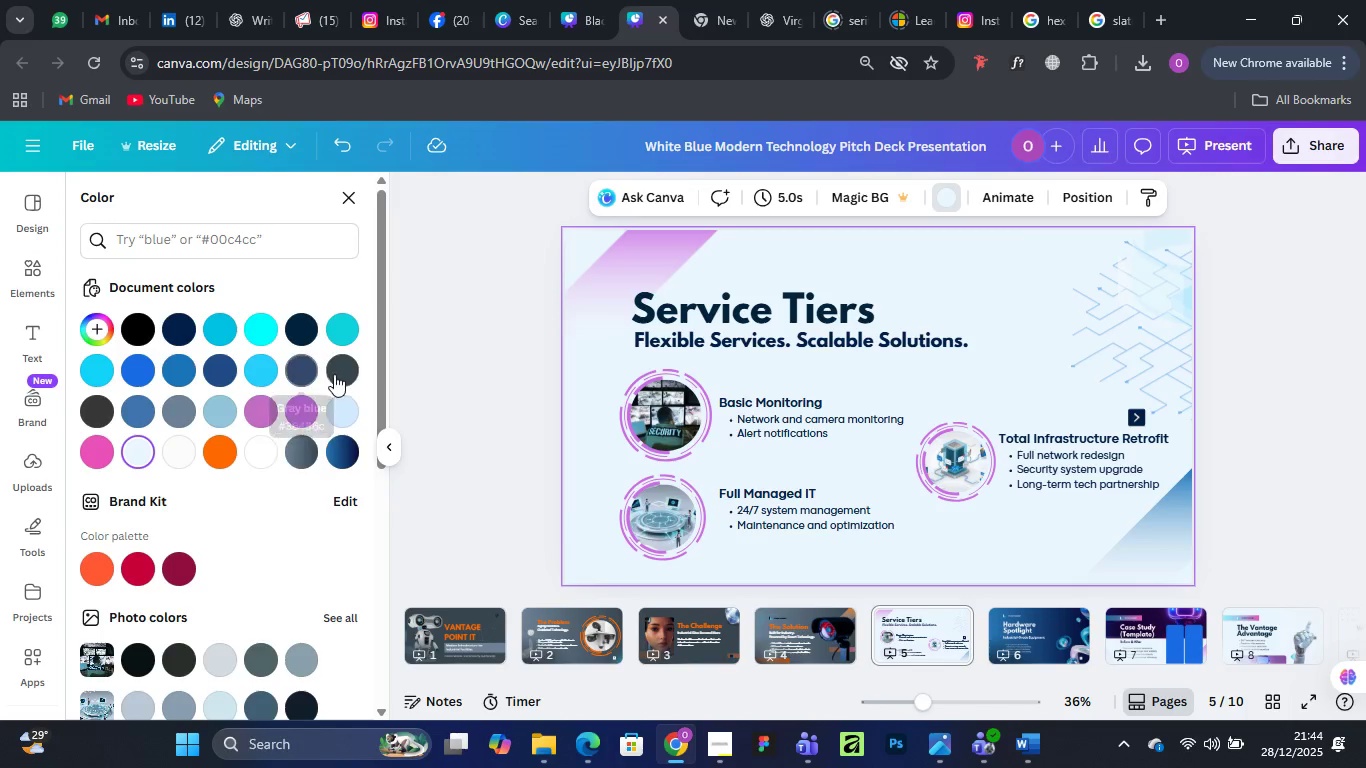 
left_click([342, 373])
 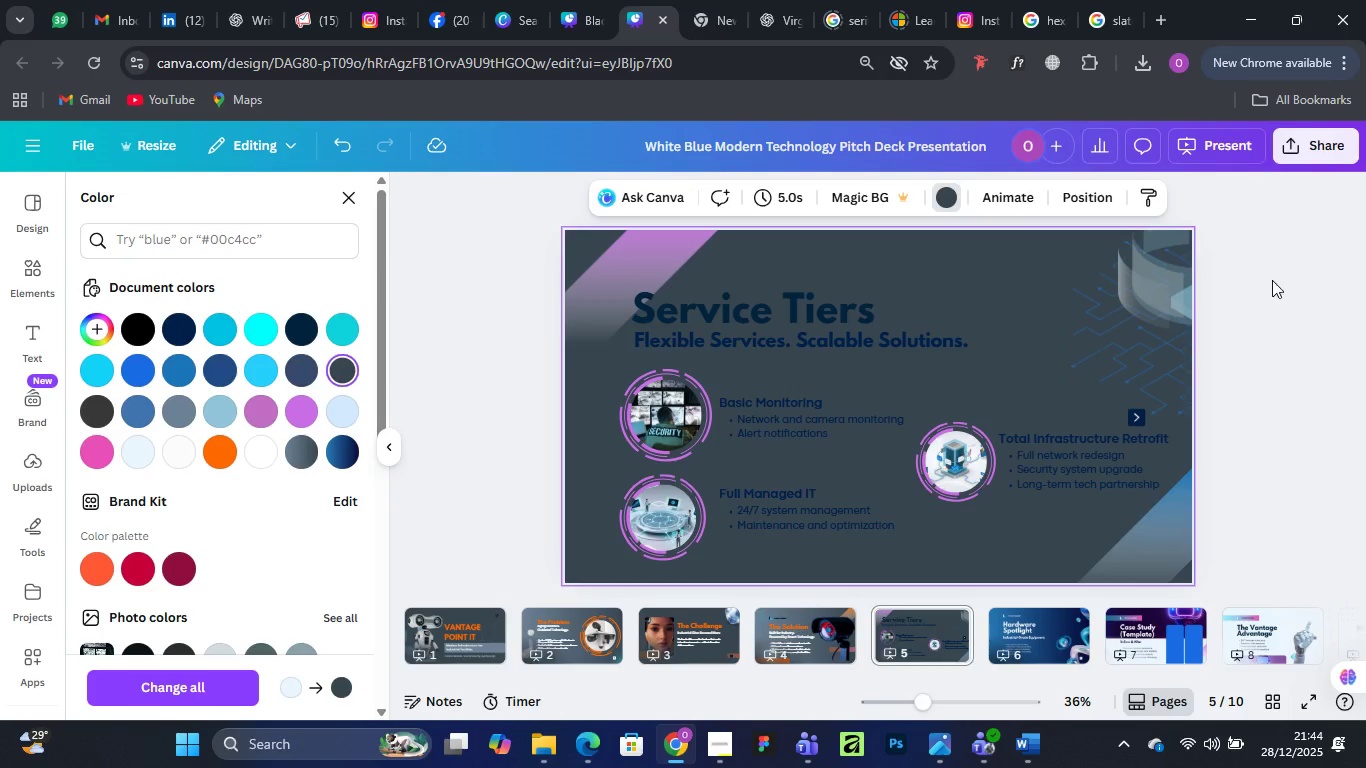 
left_click([1301, 272])
 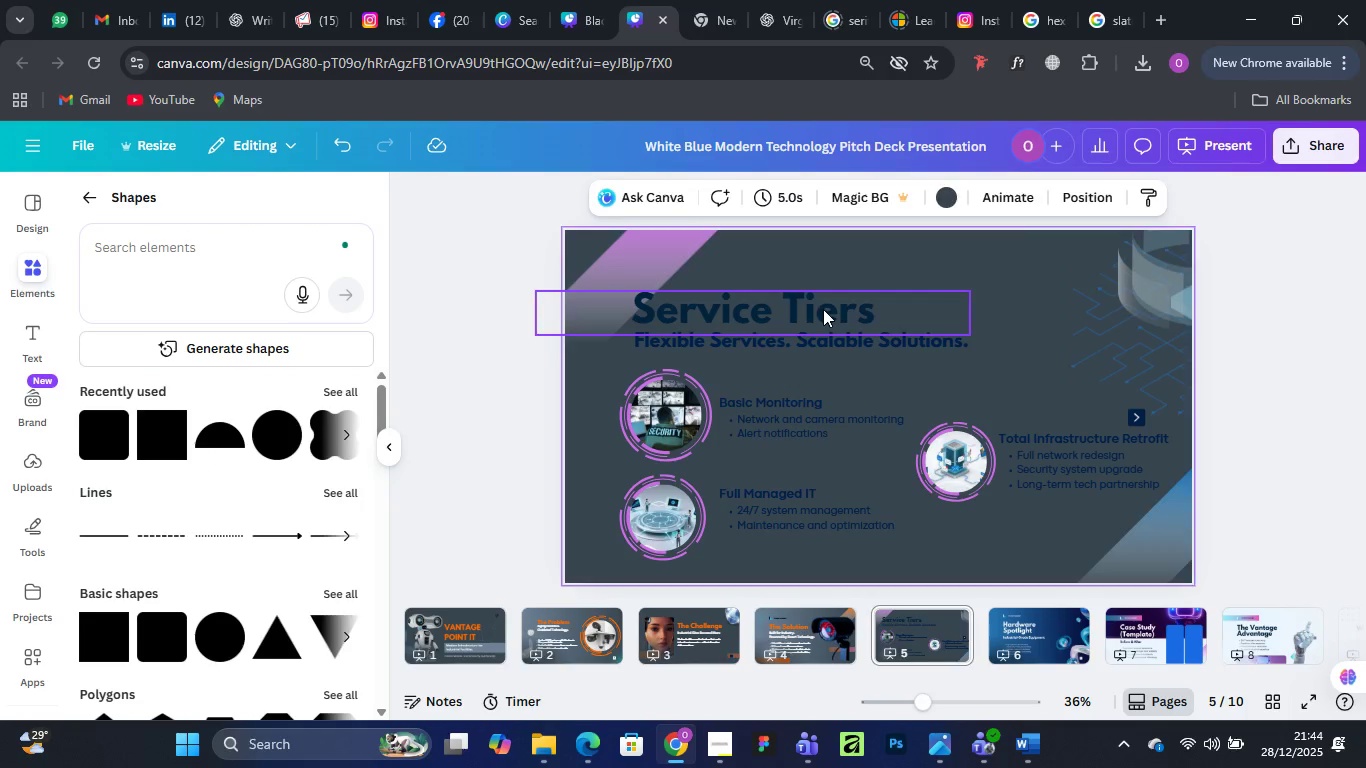 
left_click([823, 309])
 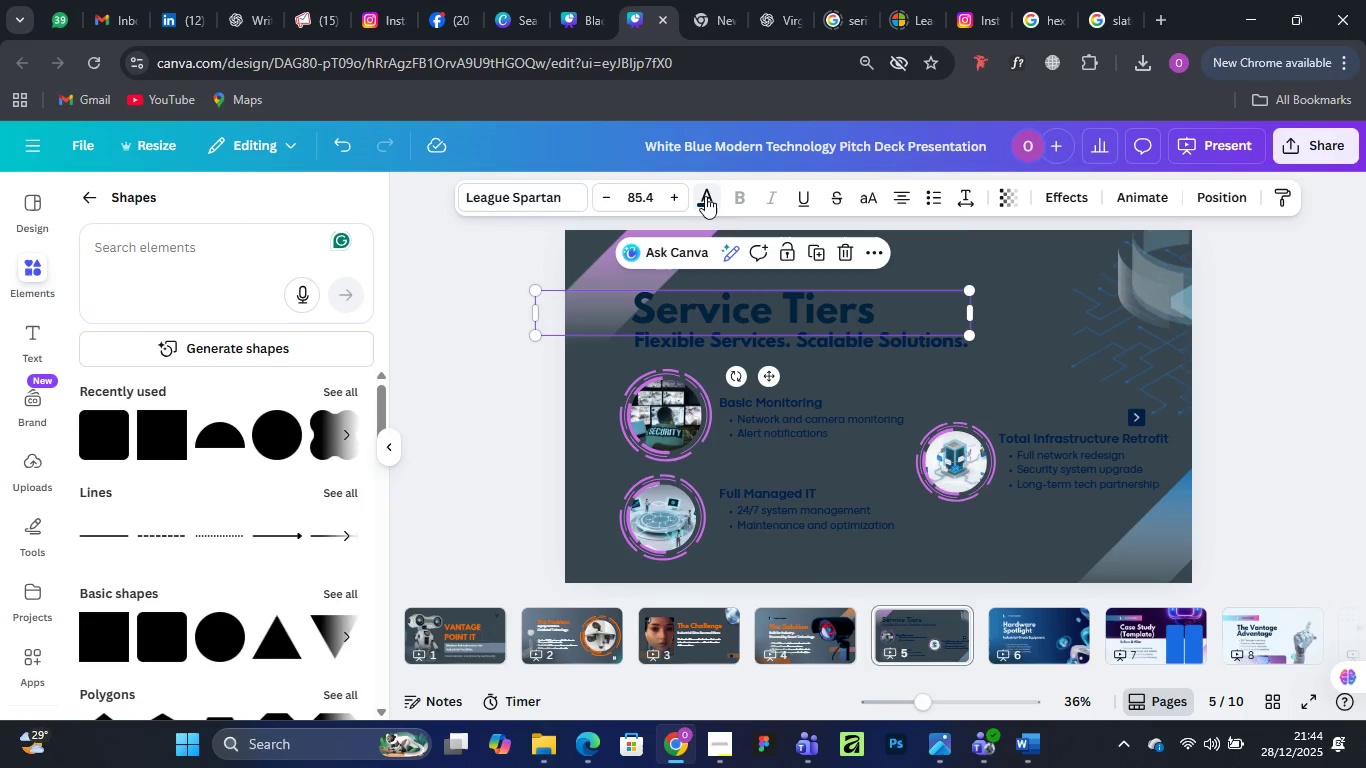 
left_click([706, 196])
 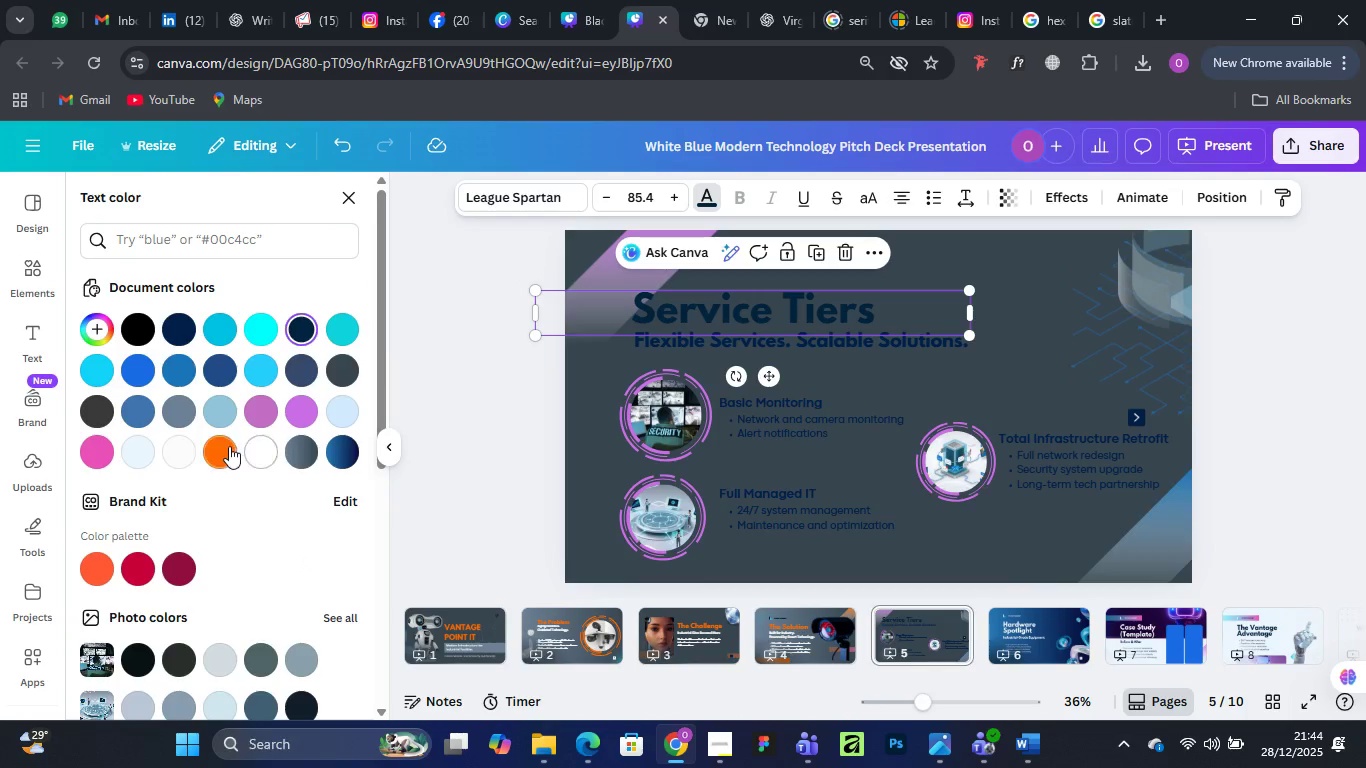 
left_click([228, 446])
 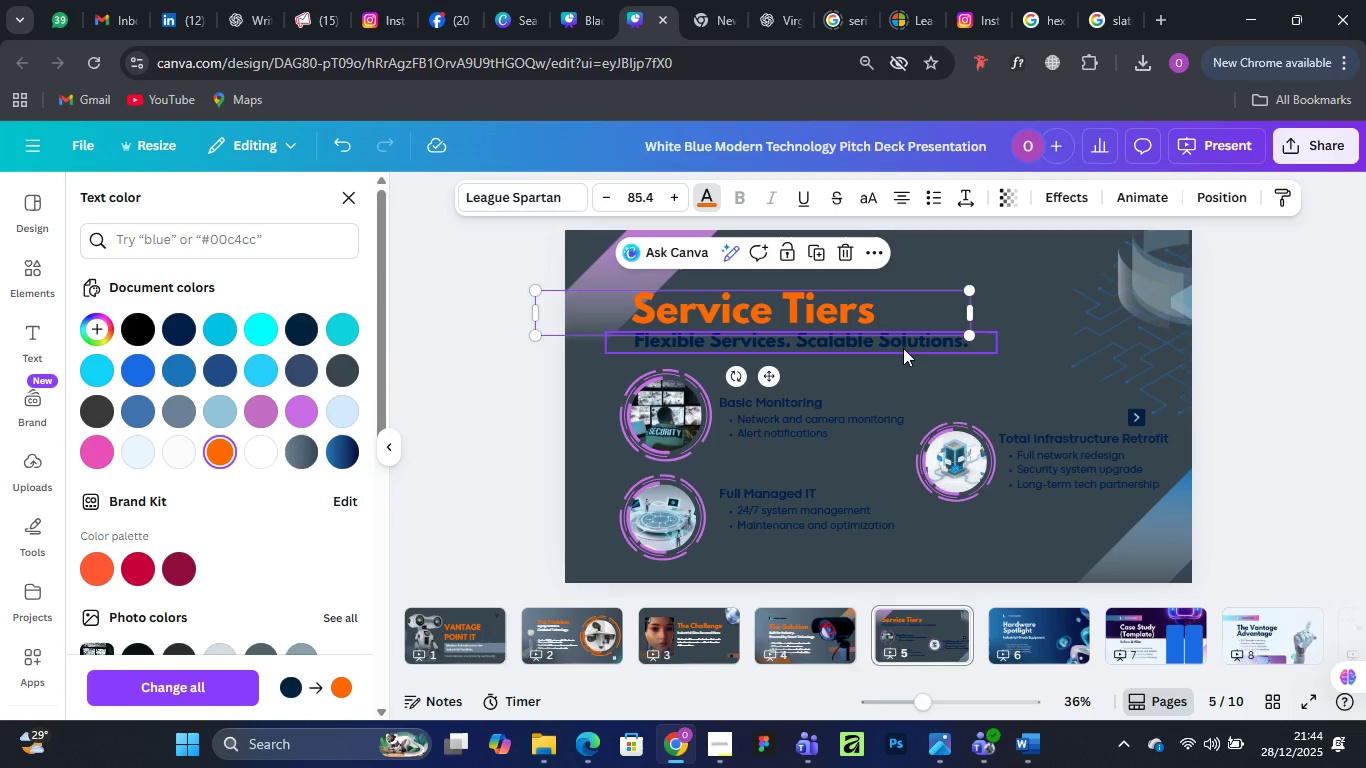 
left_click([903, 348])
 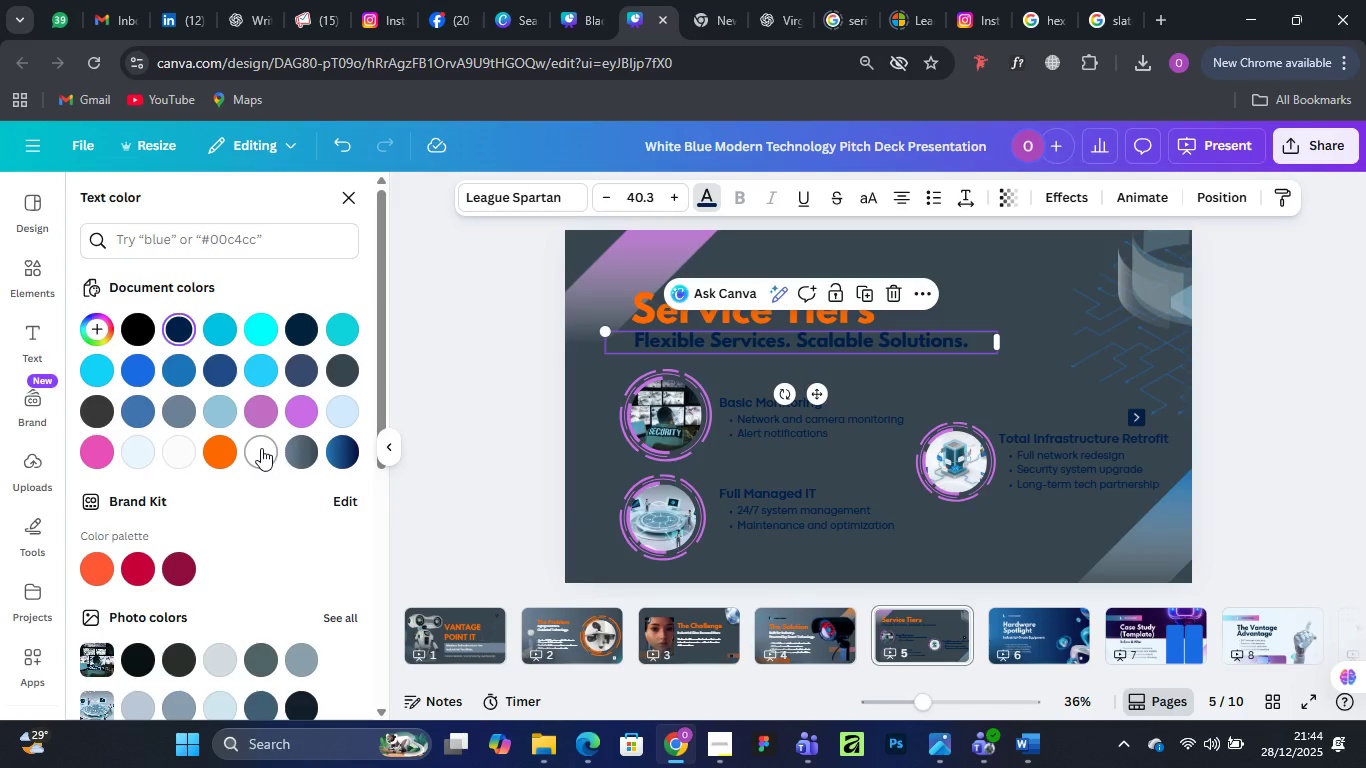 
left_click([261, 448])
 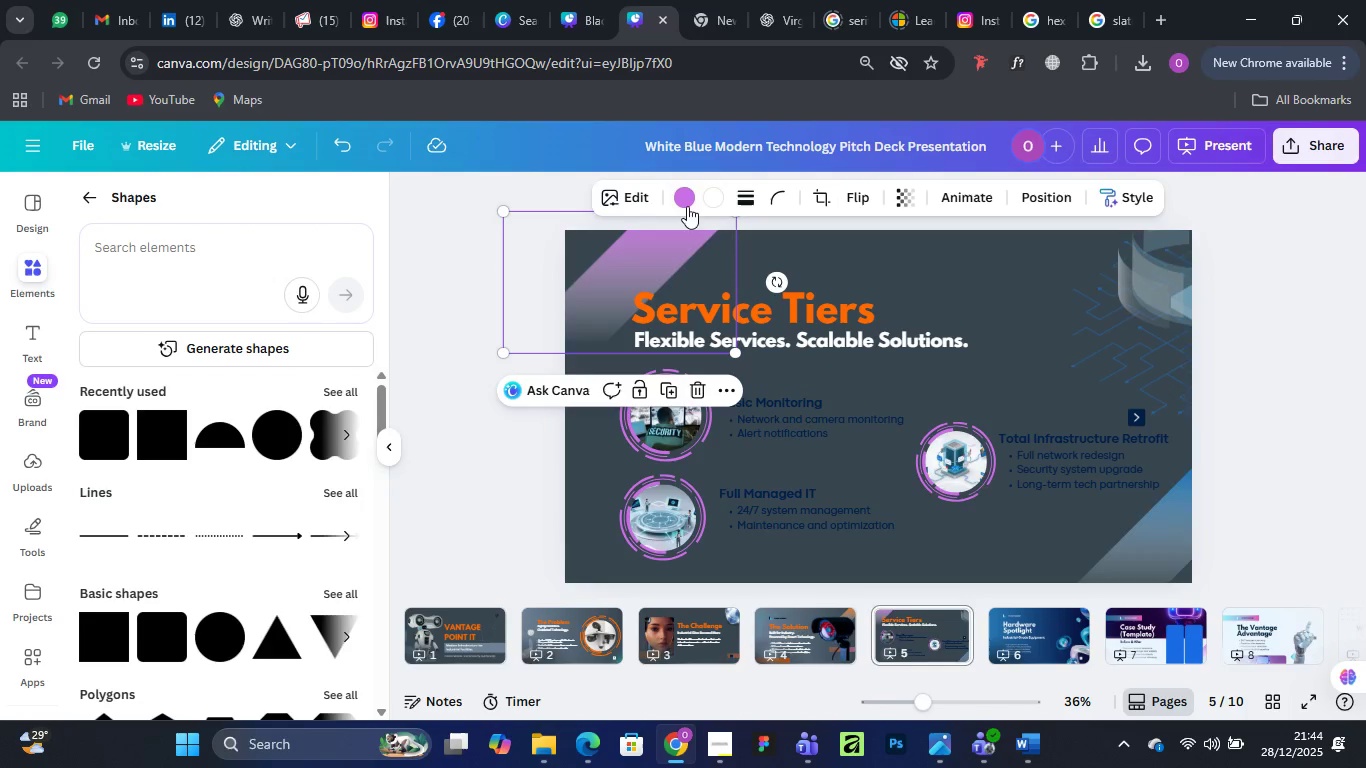 
left_click([680, 197])
 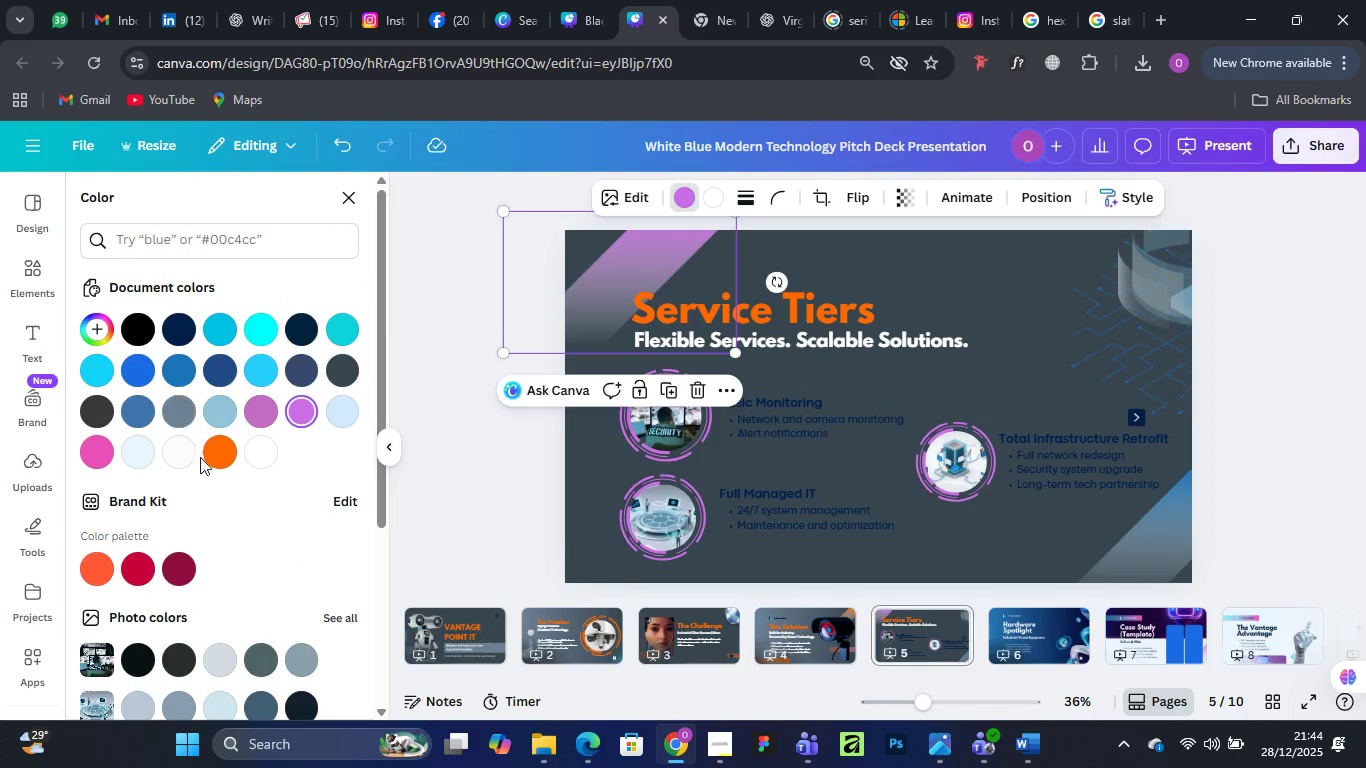 
left_click([207, 459])
 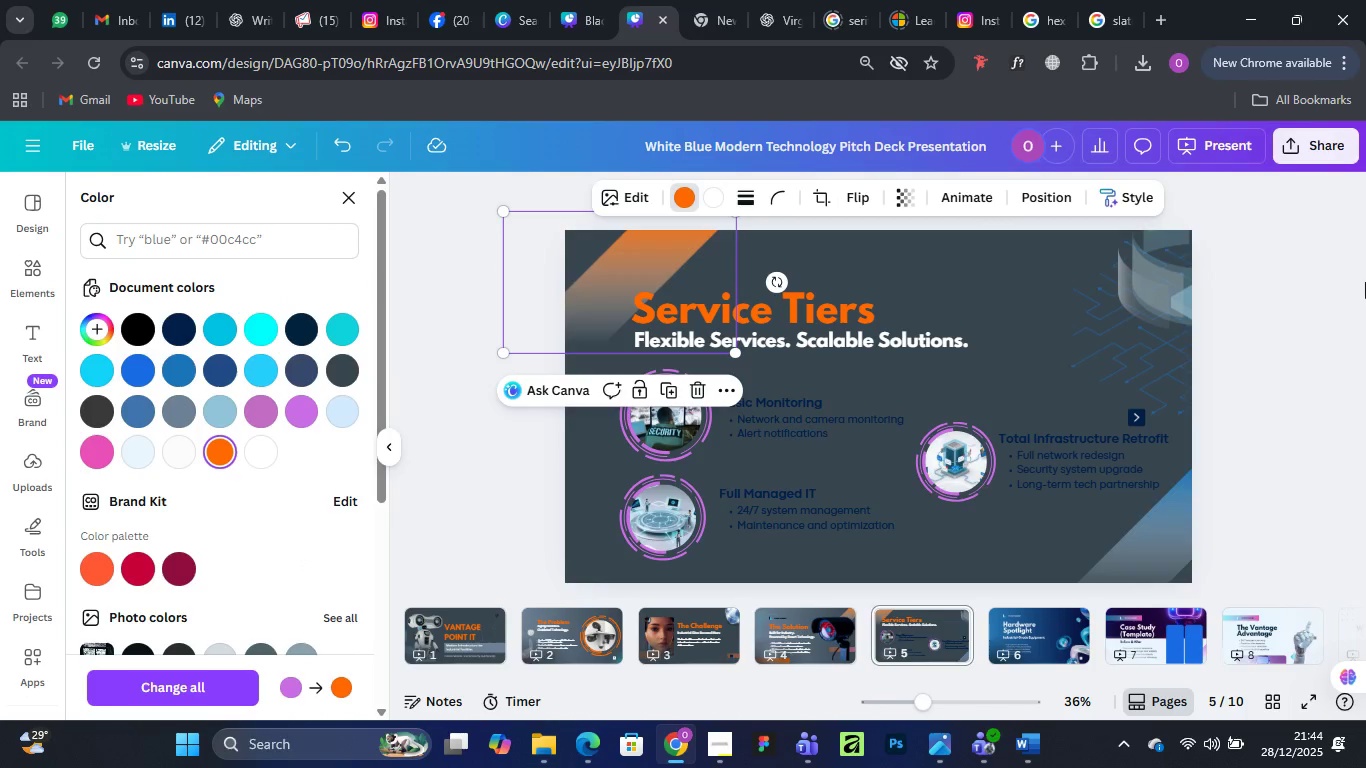 
left_click([1365, 282])
 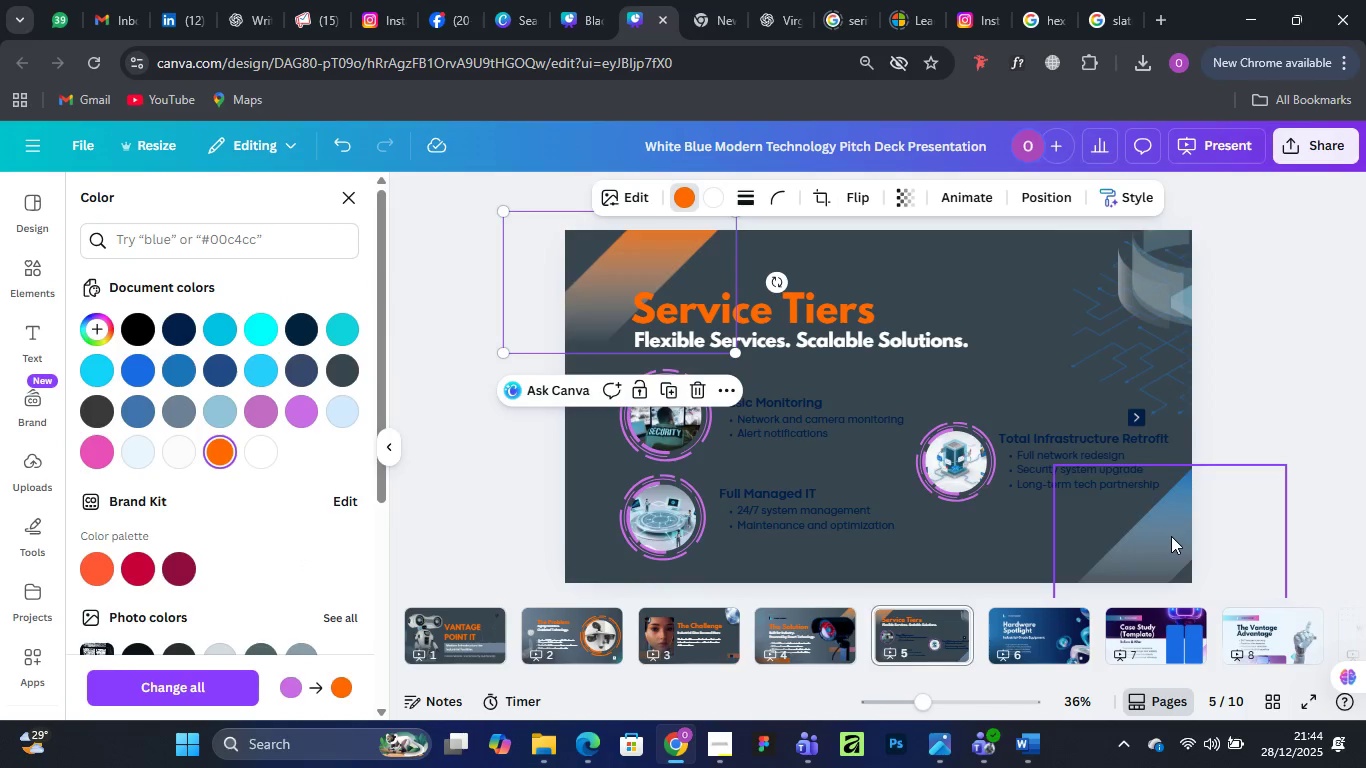 
left_click([1171, 538])
 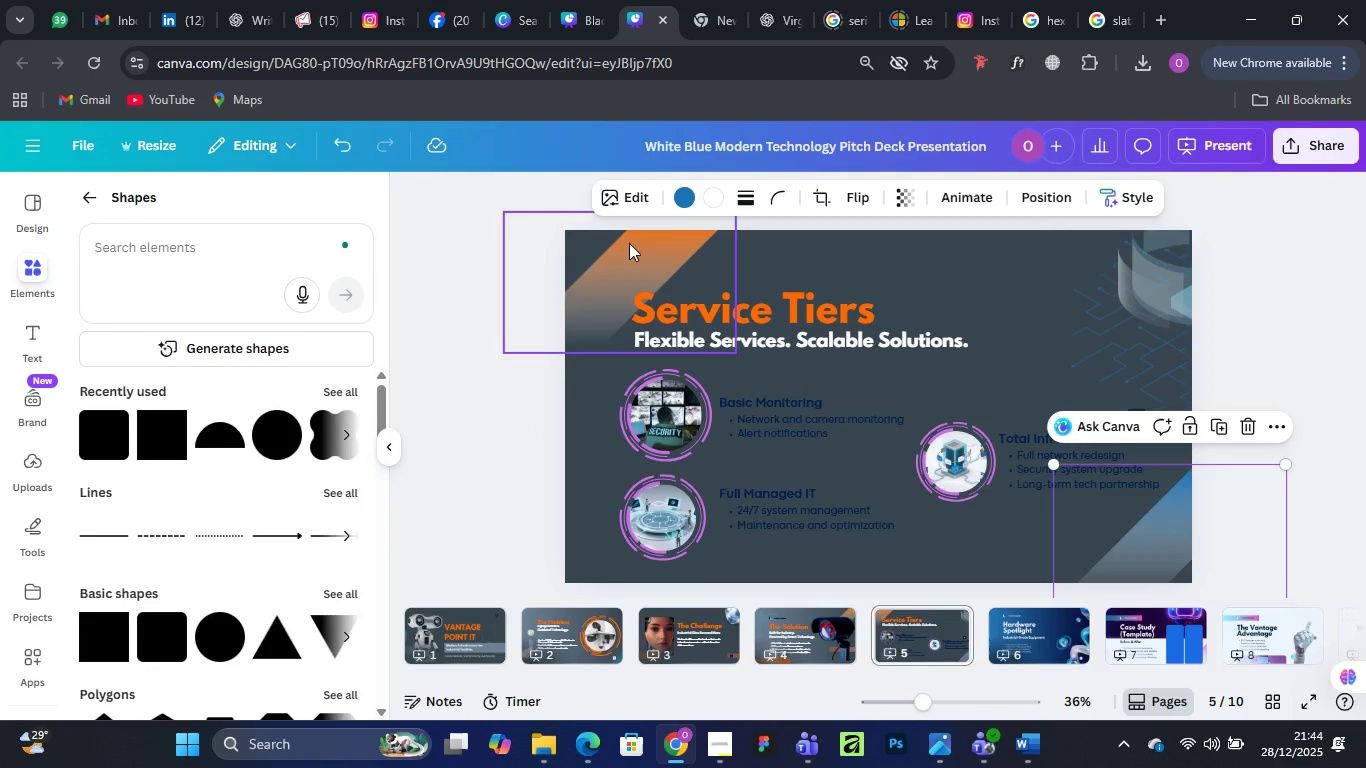 
left_click([692, 194])
 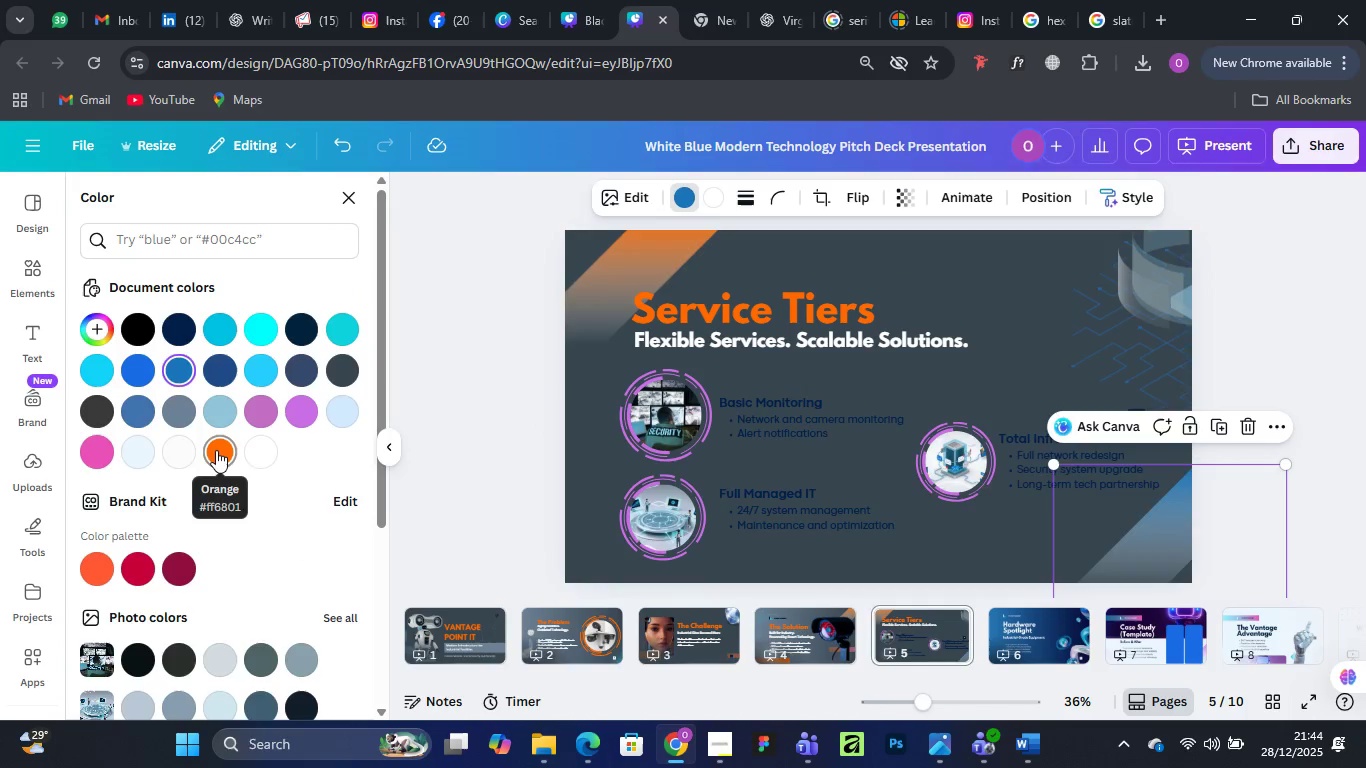 
left_click([216, 450])
 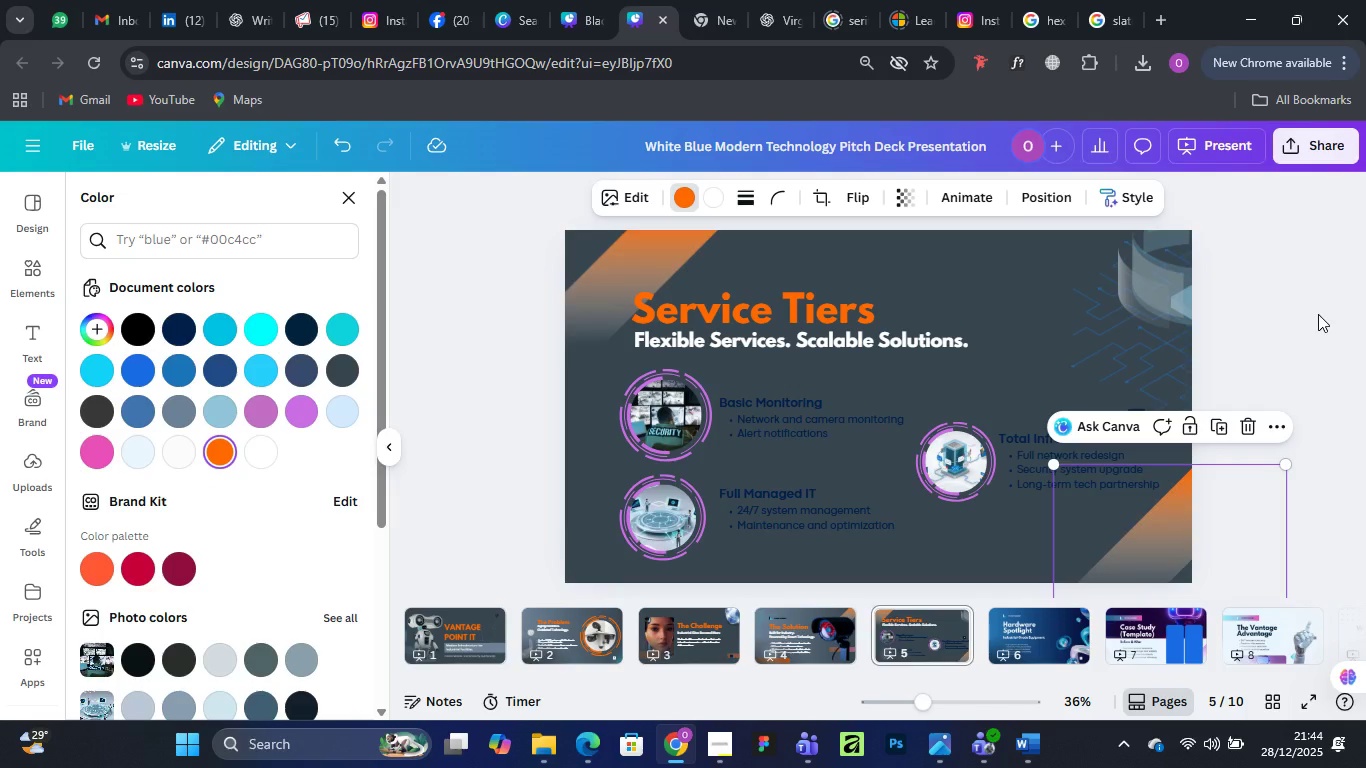 
left_click([1318, 314])
 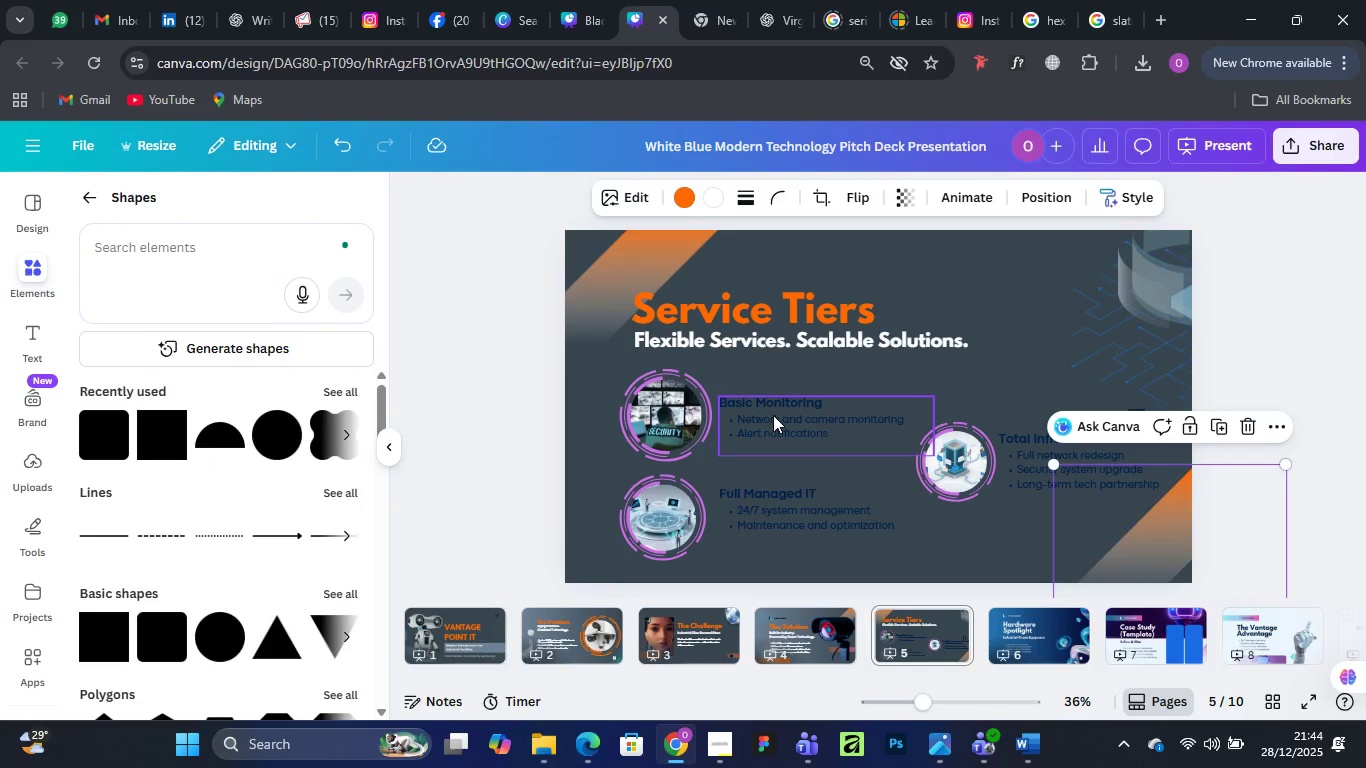 
left_click([773, 415])
 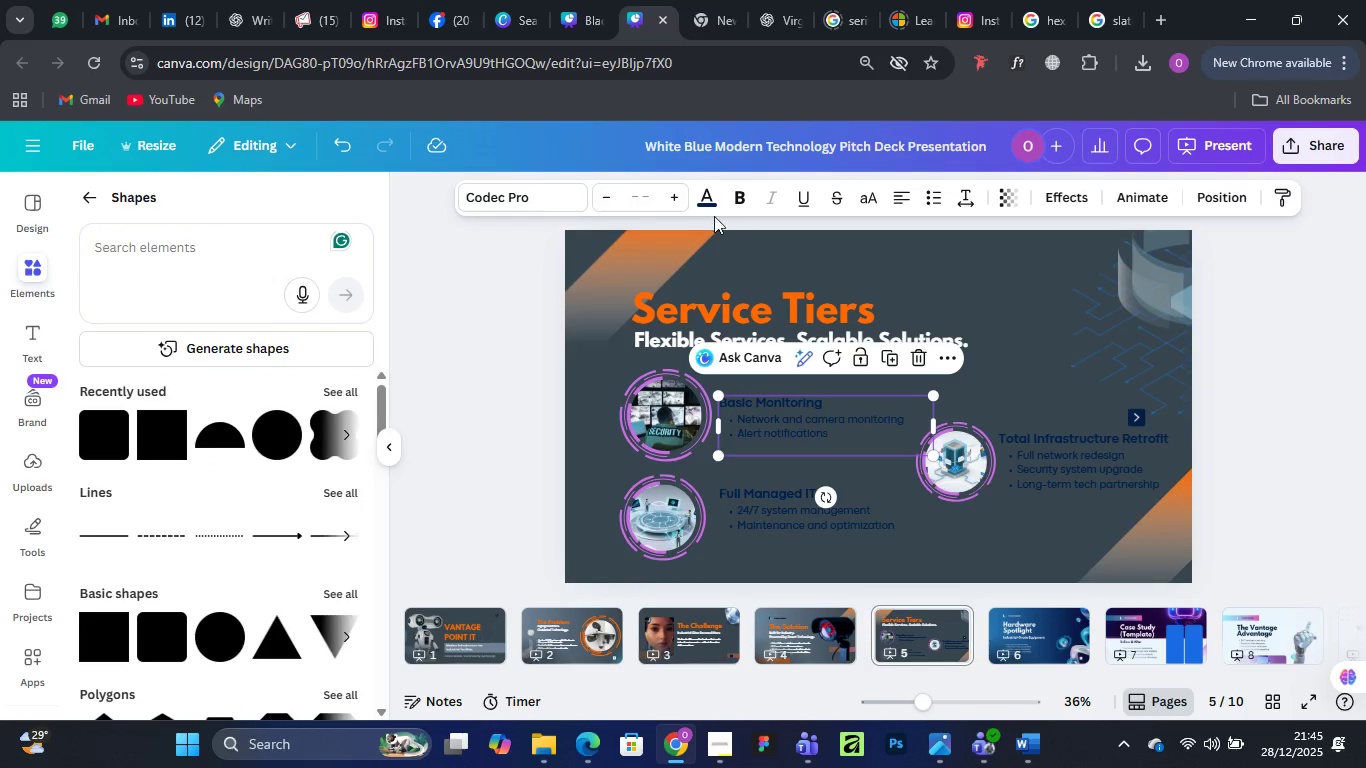 
left_click([712, 203])
 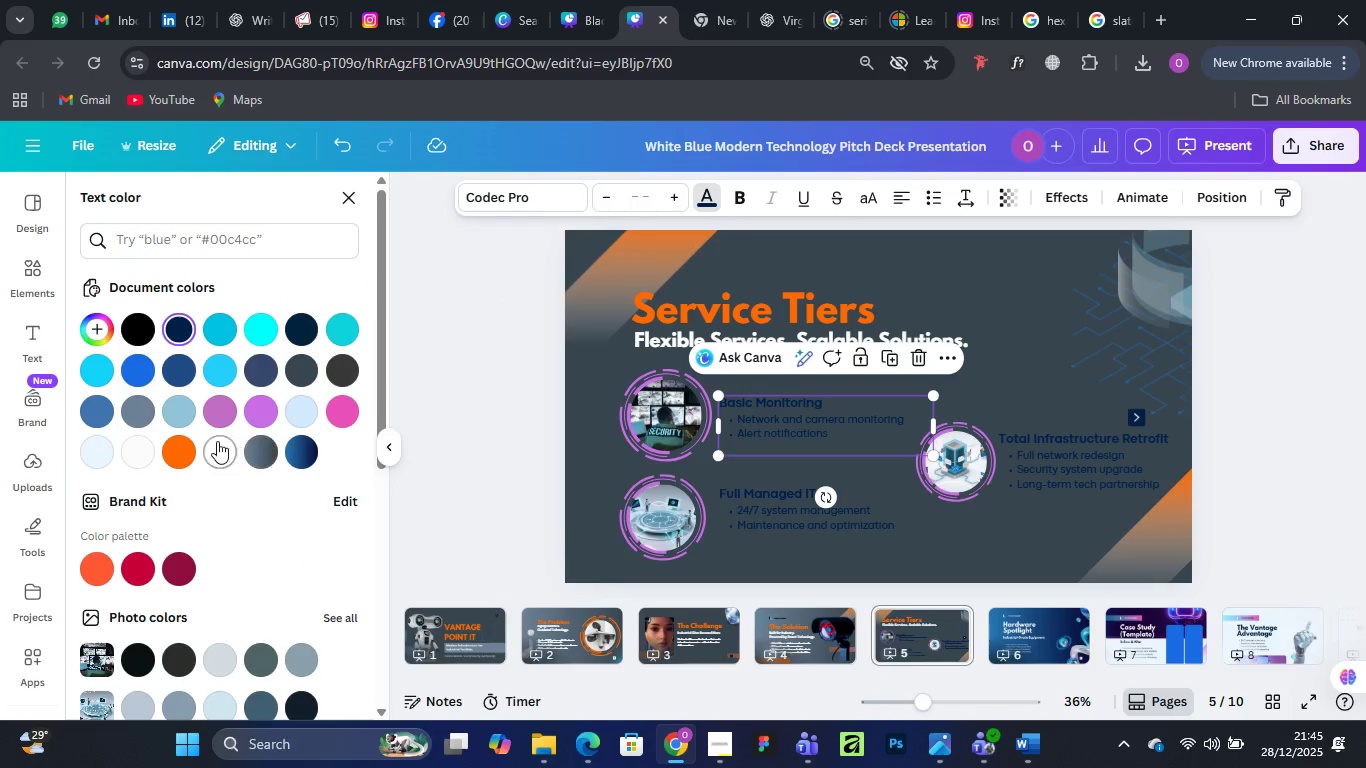 
left_click([217, 441])
 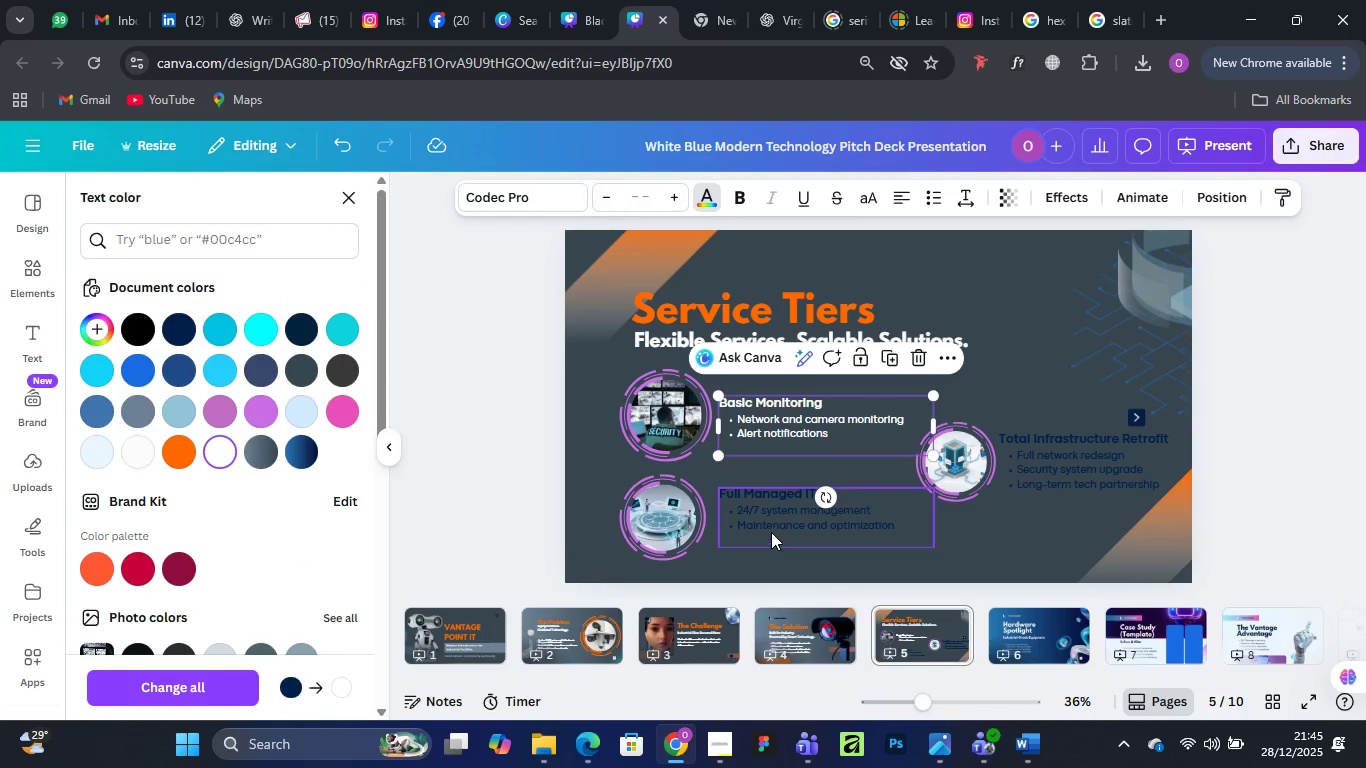 
left_click([771, 532])
 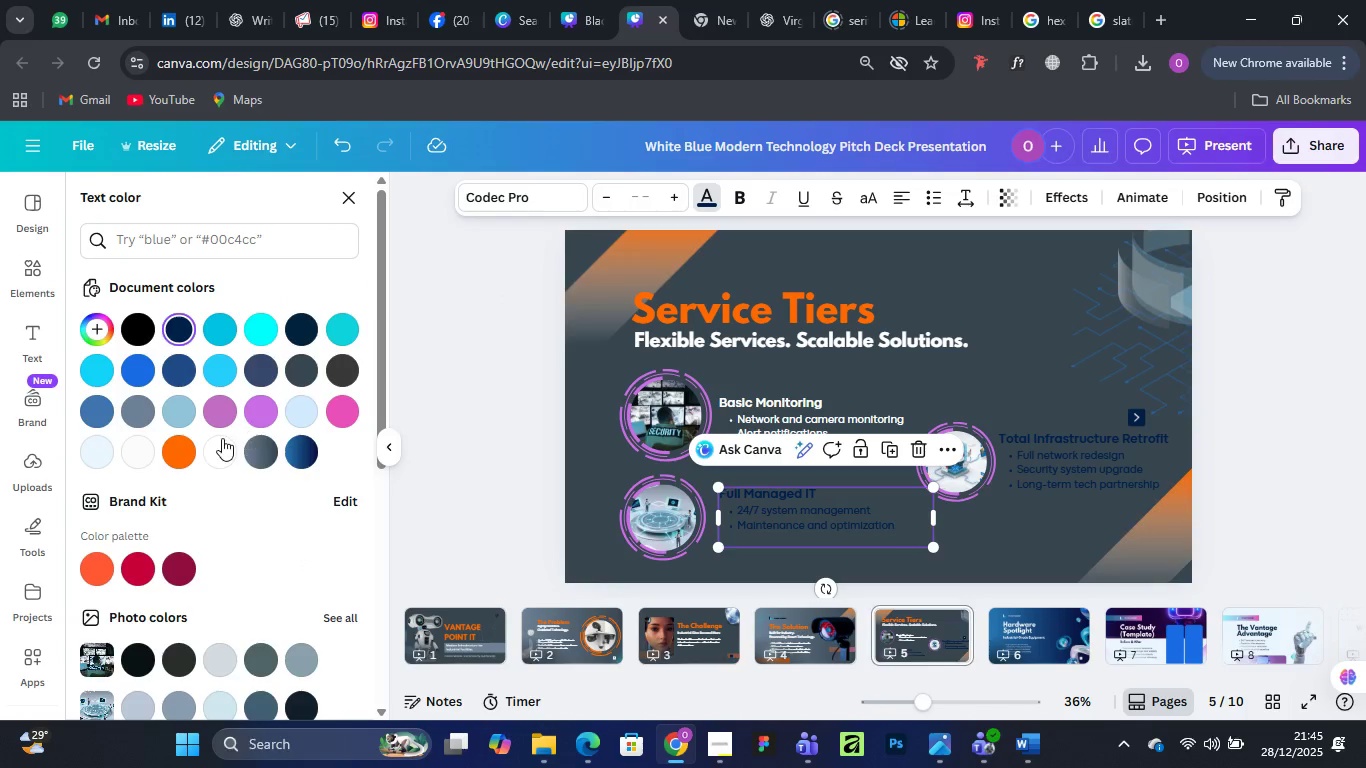 
left_click([216, 455])
 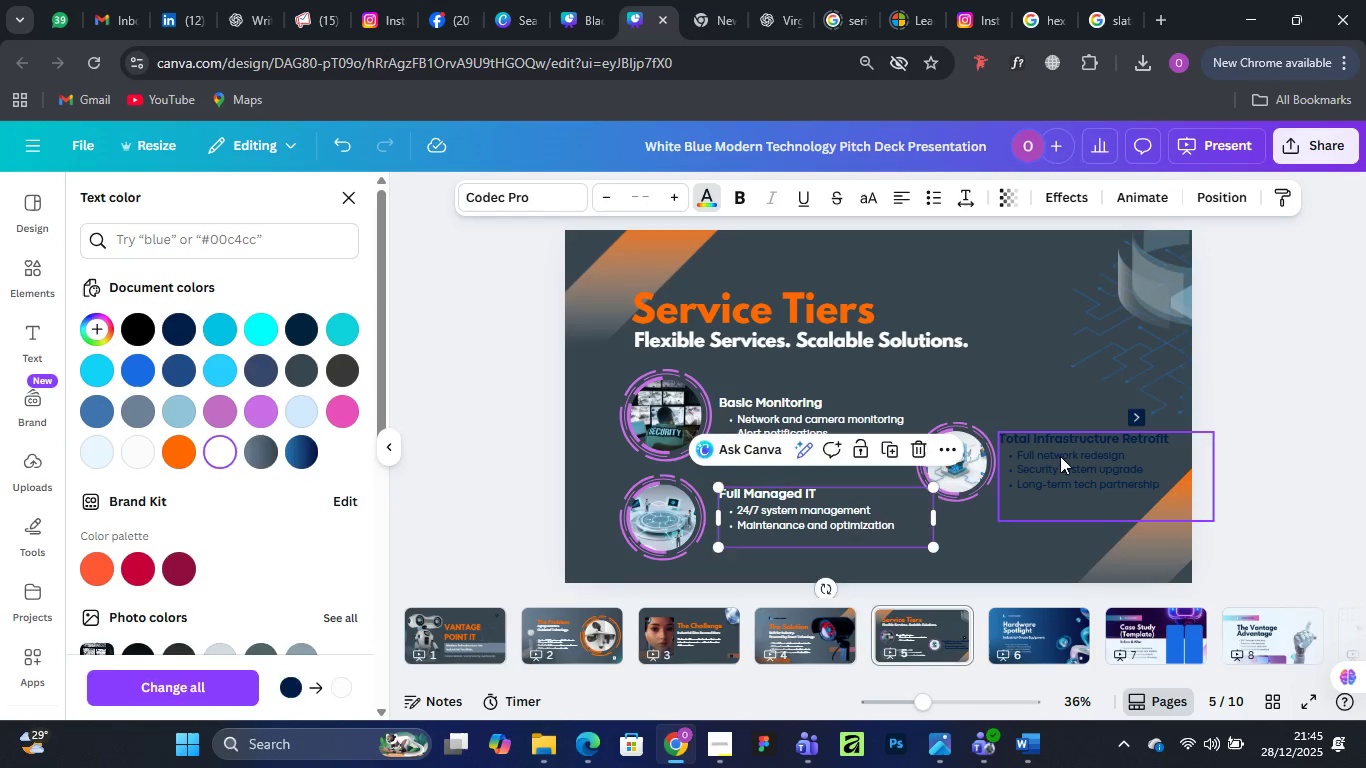 
left_click([1060, 456])
 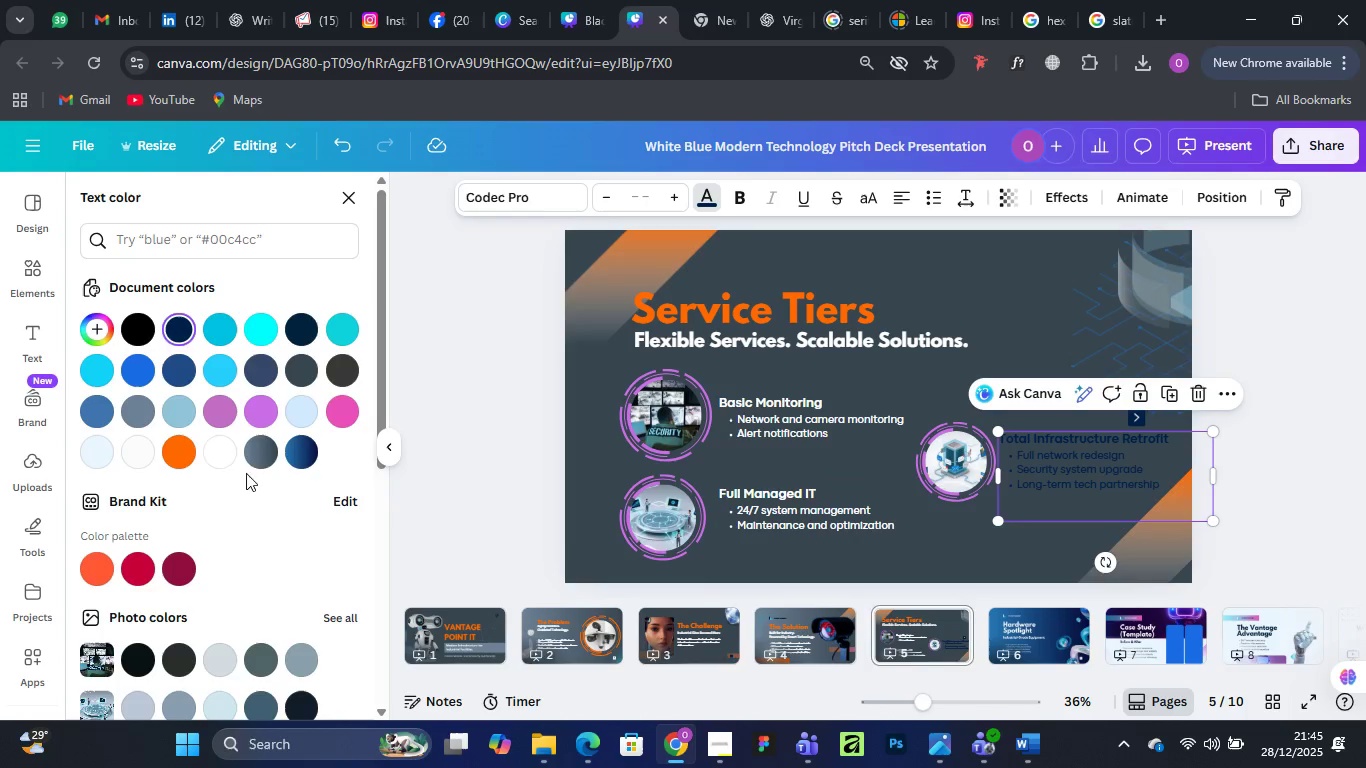 
left_click([217, 449])
 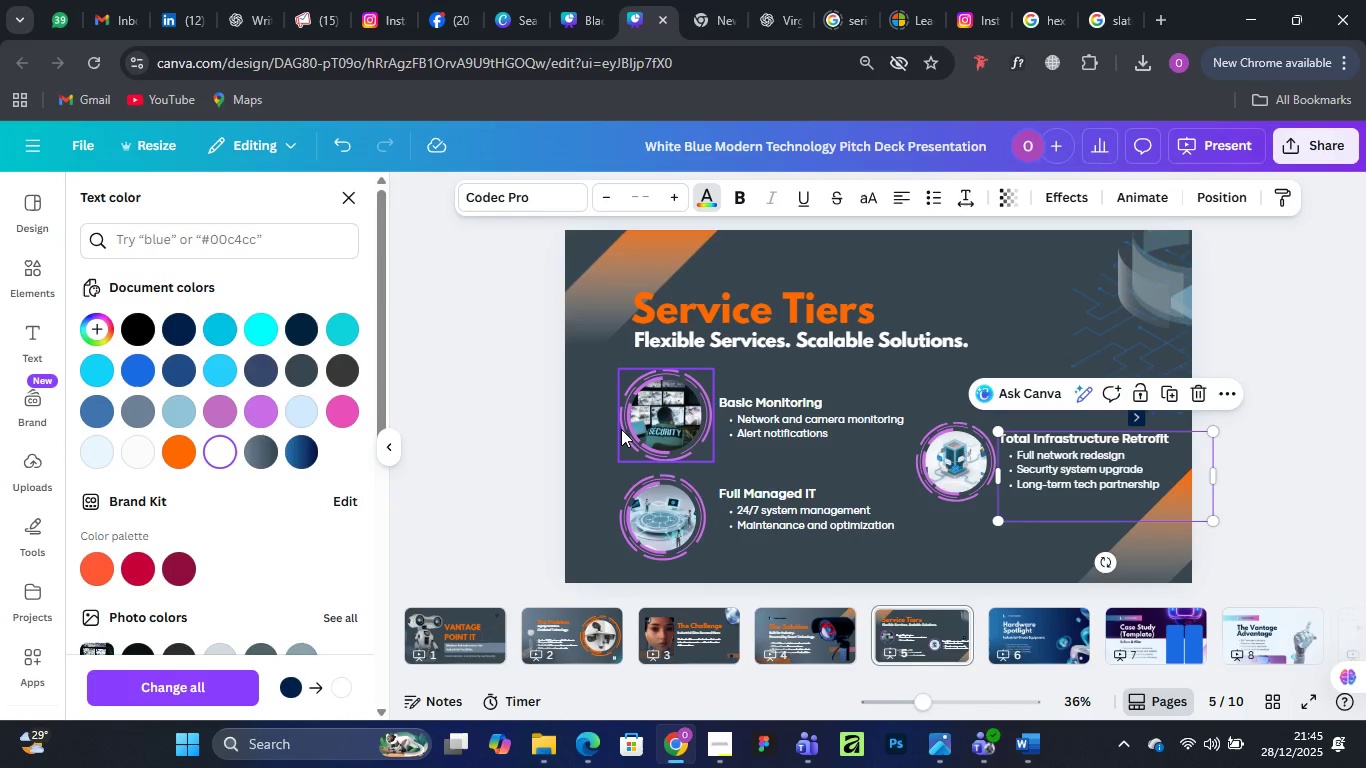 
left_click([621, 429])
 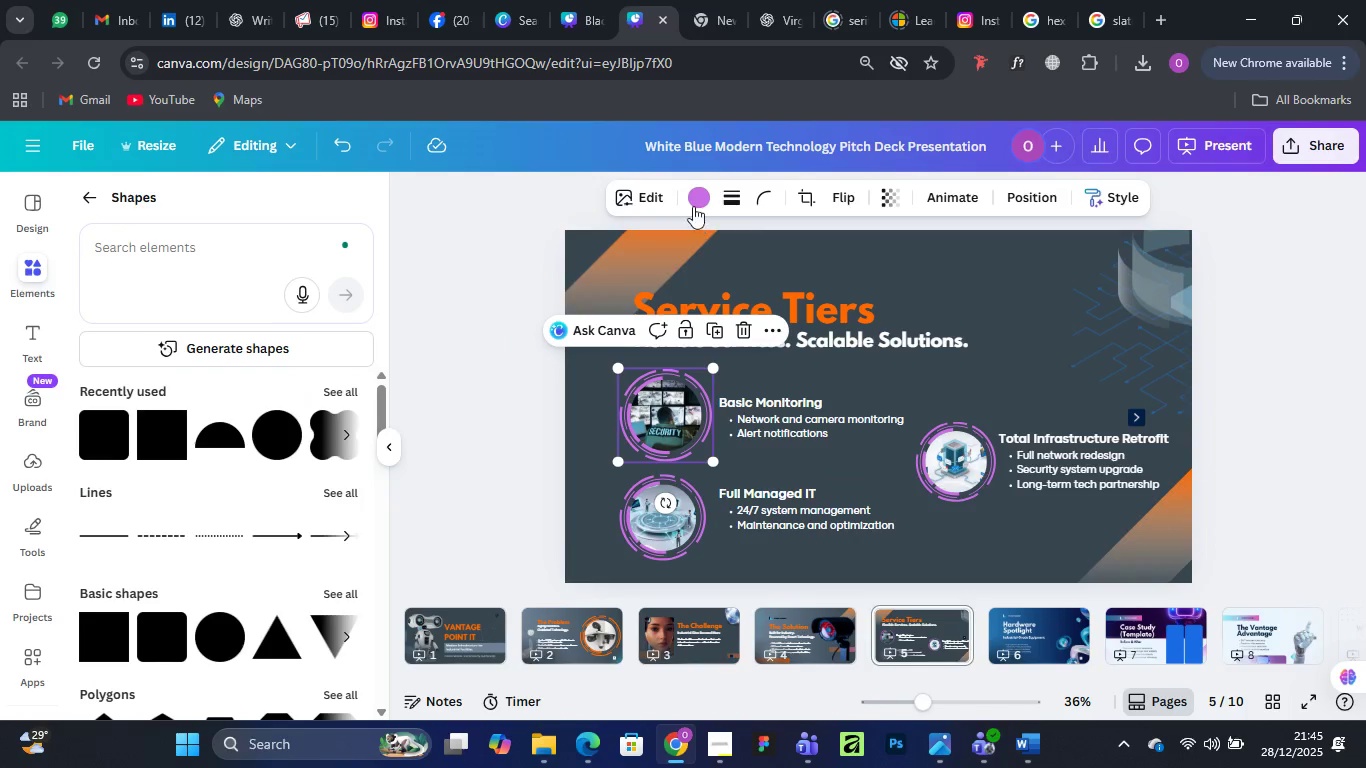 
left_click([693, 196])
 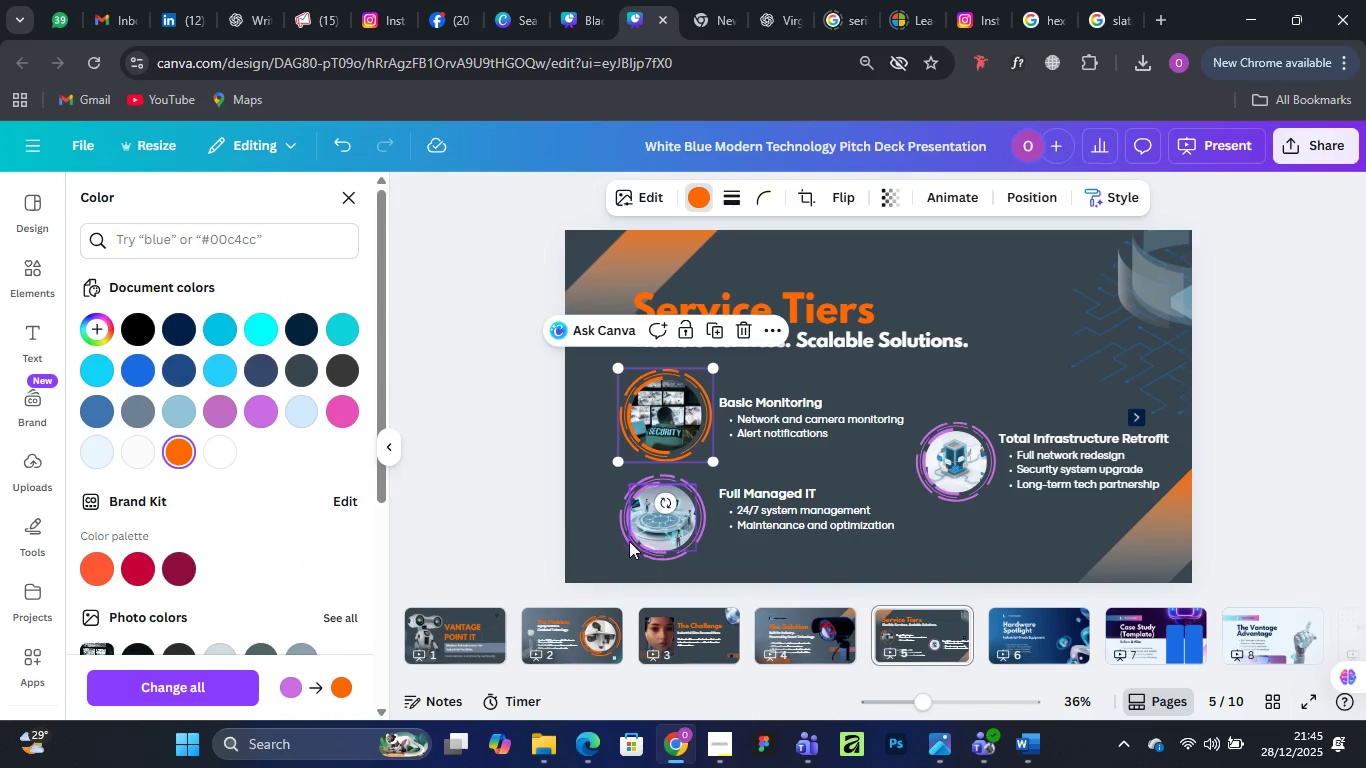 
left_click([623, 533])
 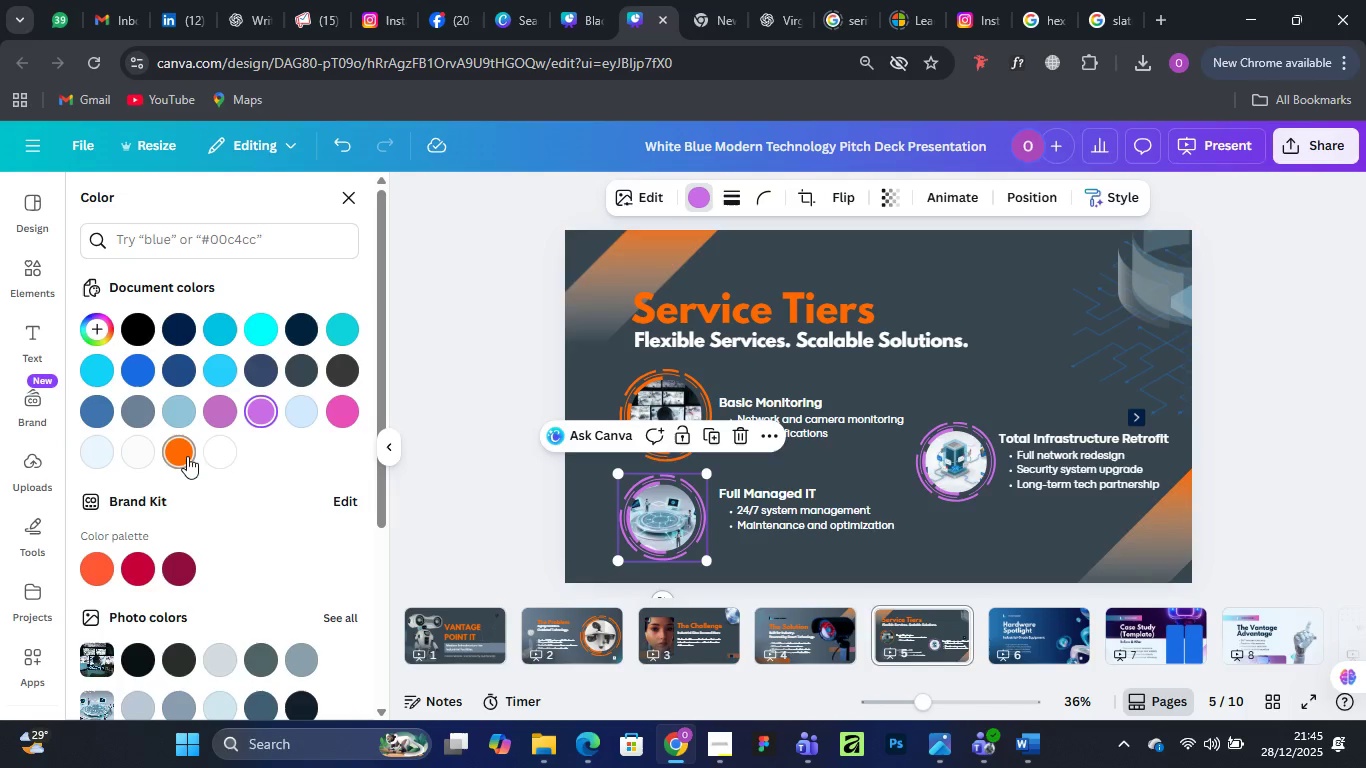 
left_click([182, 451])
 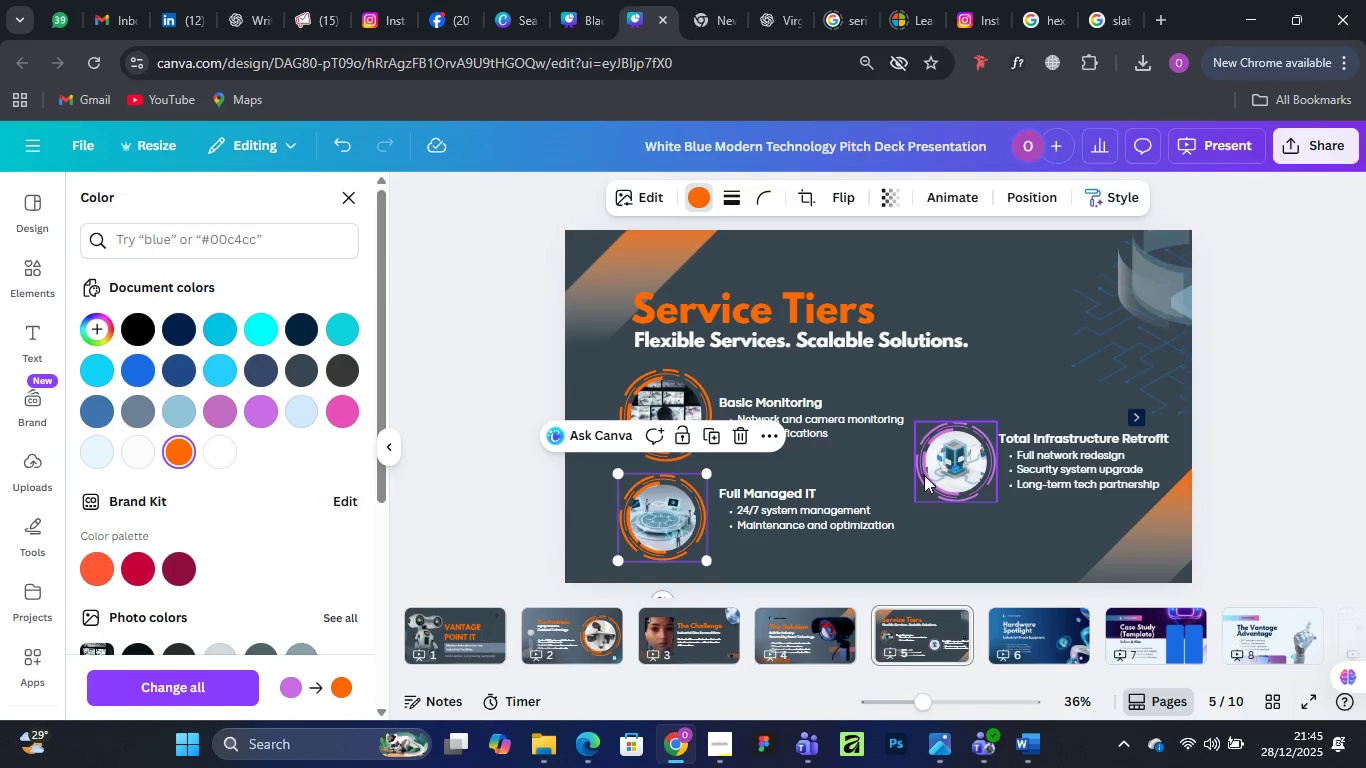 
left_click([925, 475])
 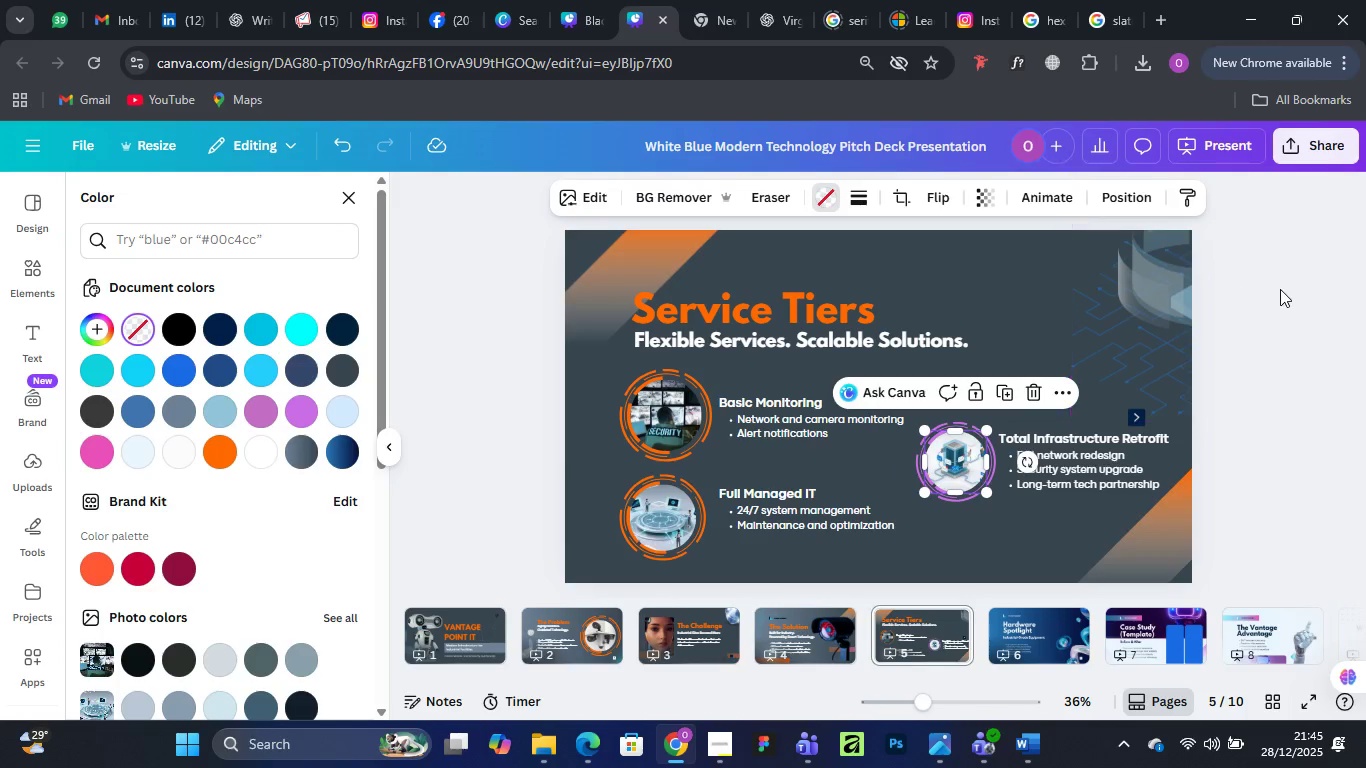 
left_click([1282, 289])
 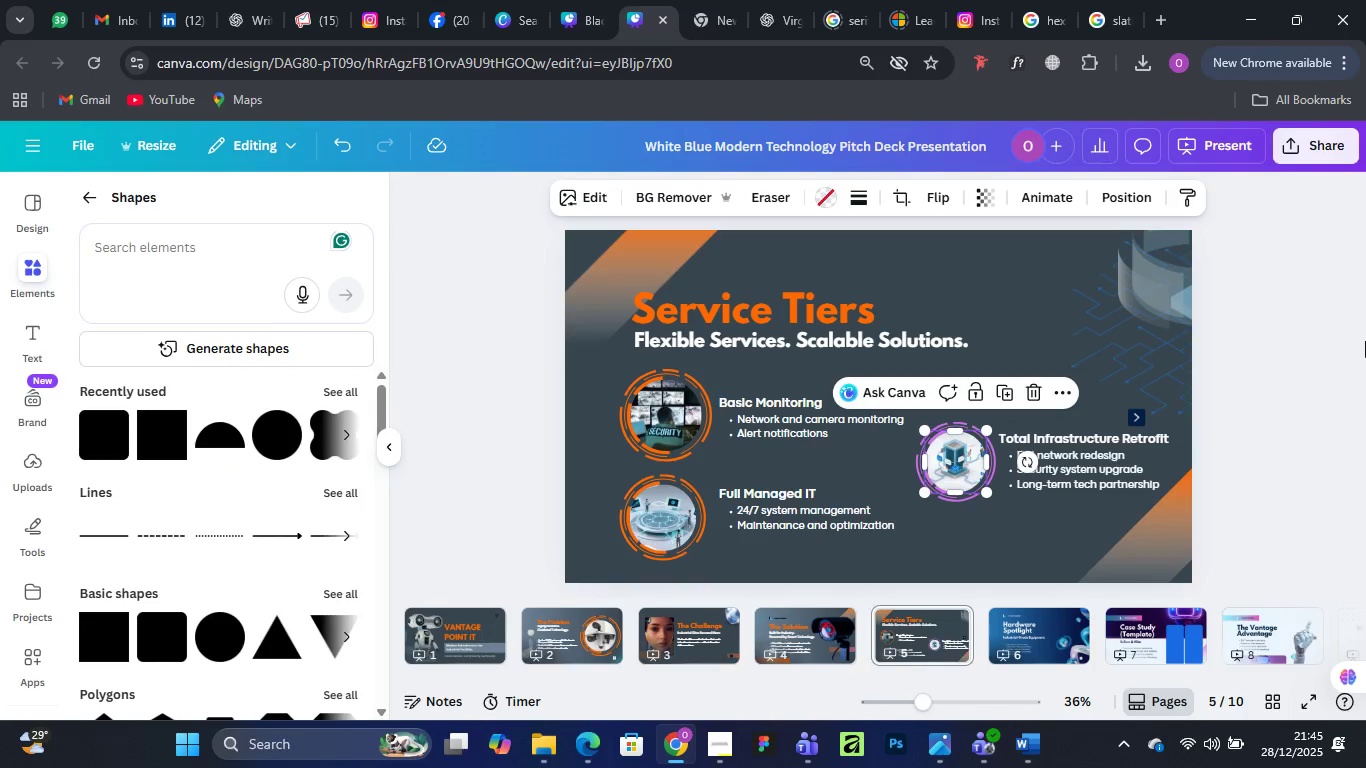 
left_click([1323, 357])
 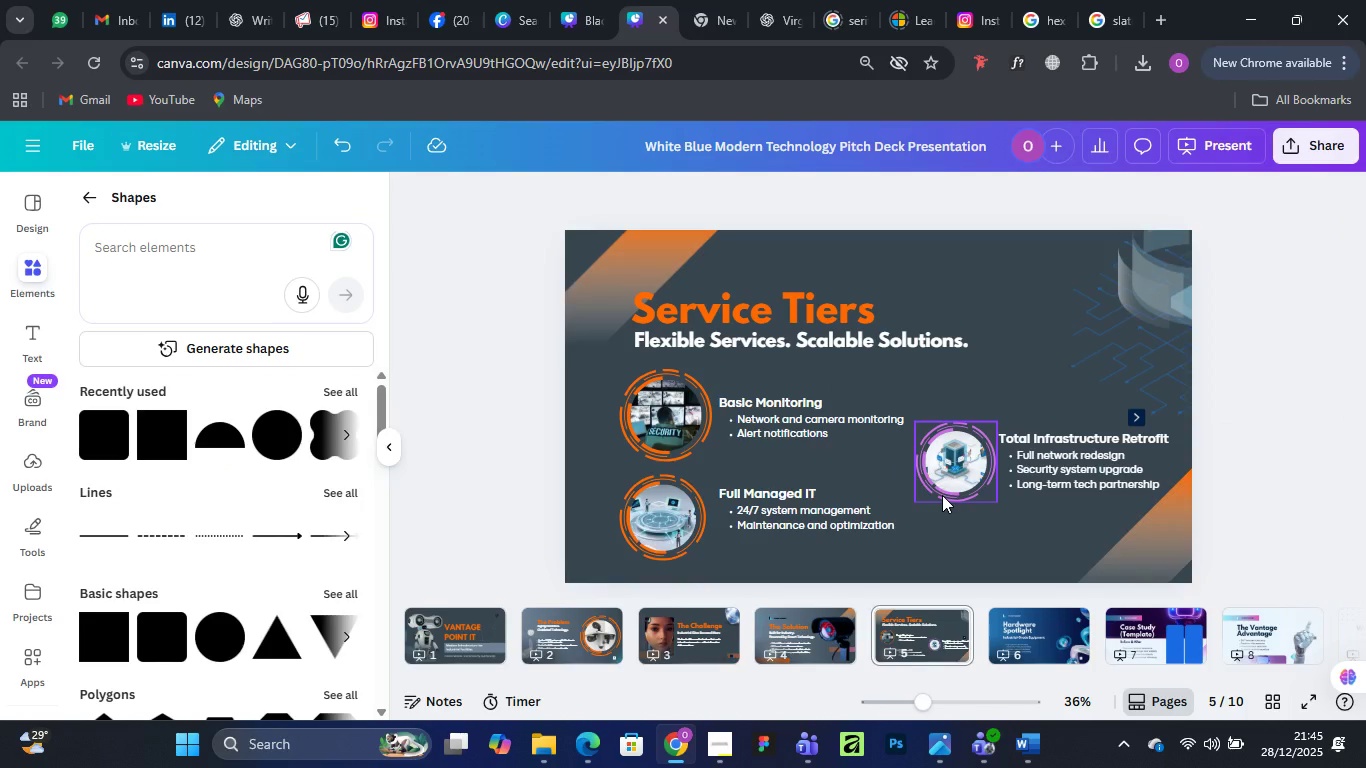 
left_click([942, 495])
 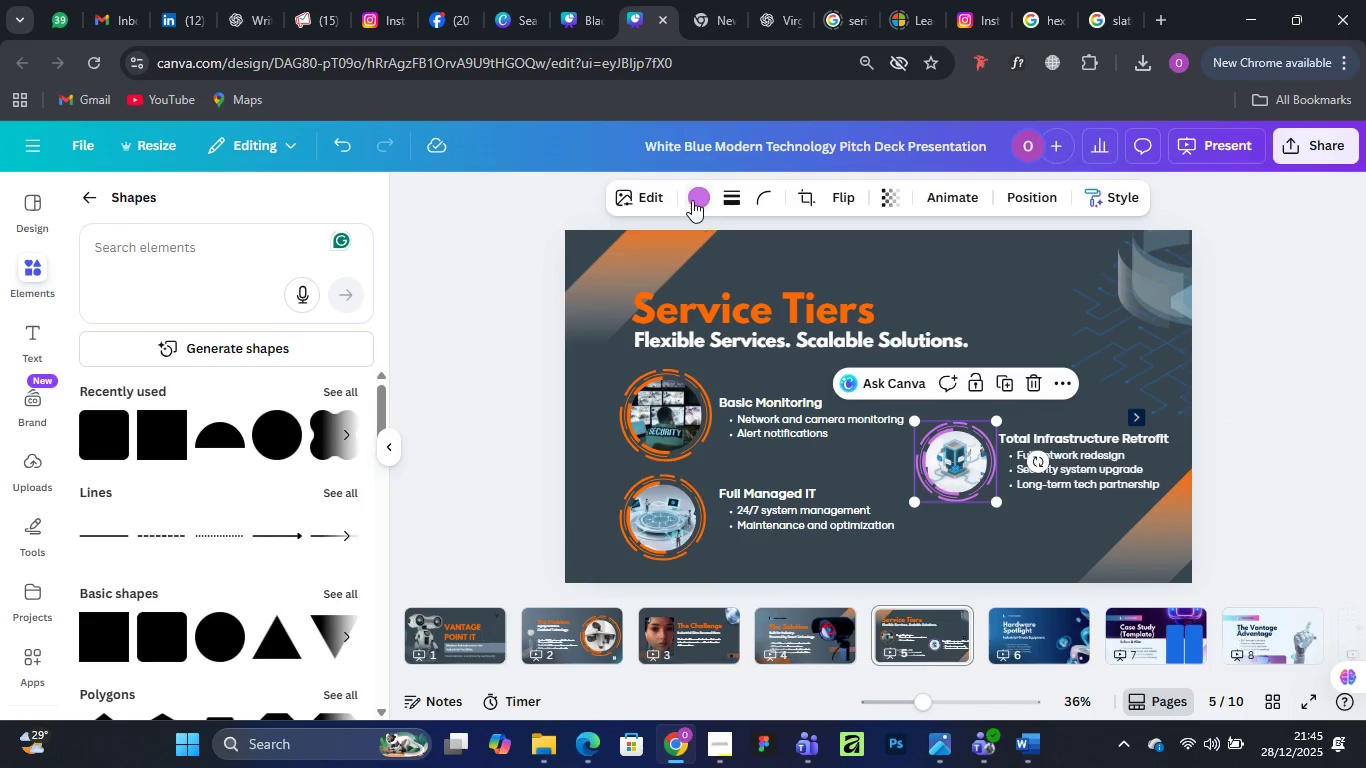 
left_click([692, 196])
 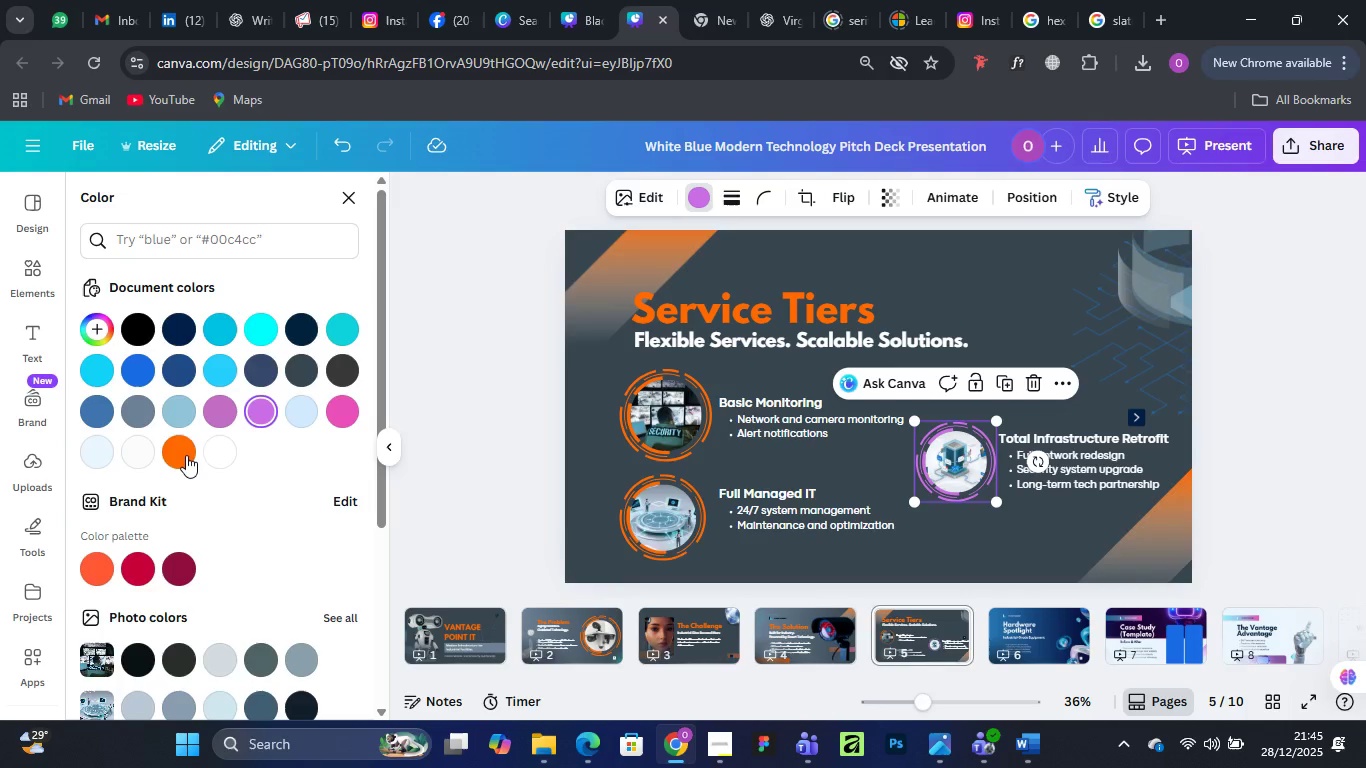 
left_click([182, 455])
 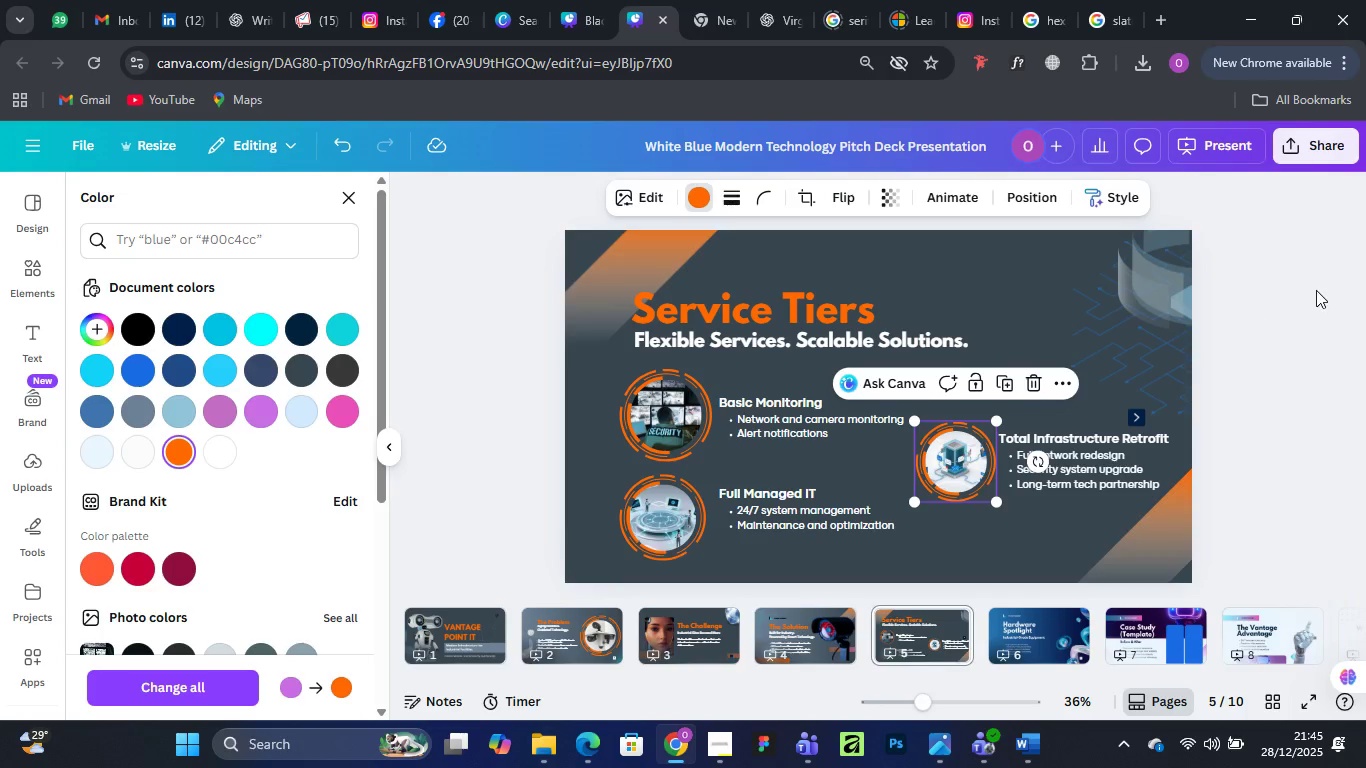 
left_click([1318, 288])
 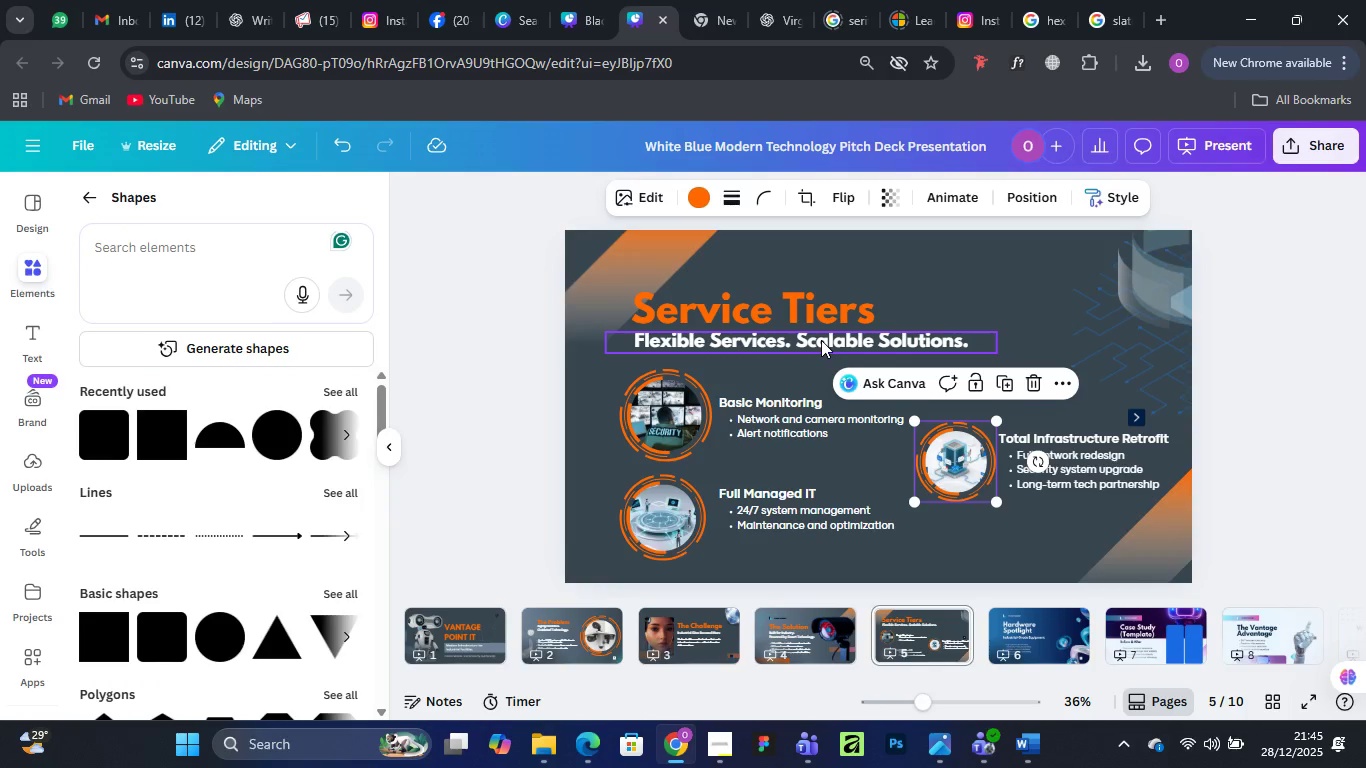 
left_click_drag(start_coordinate=[821, 340], to_coordinate=[820, 346])
 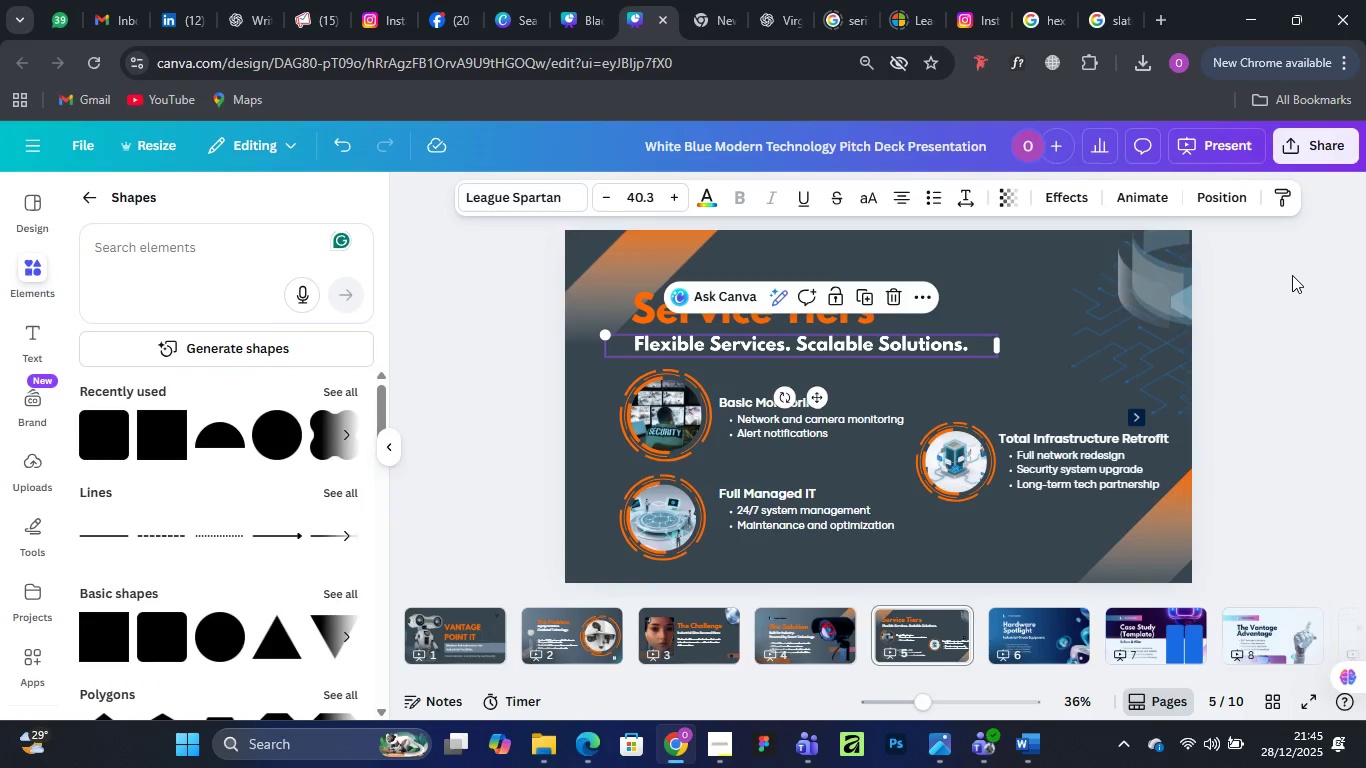 
left_click([1292, 275])
 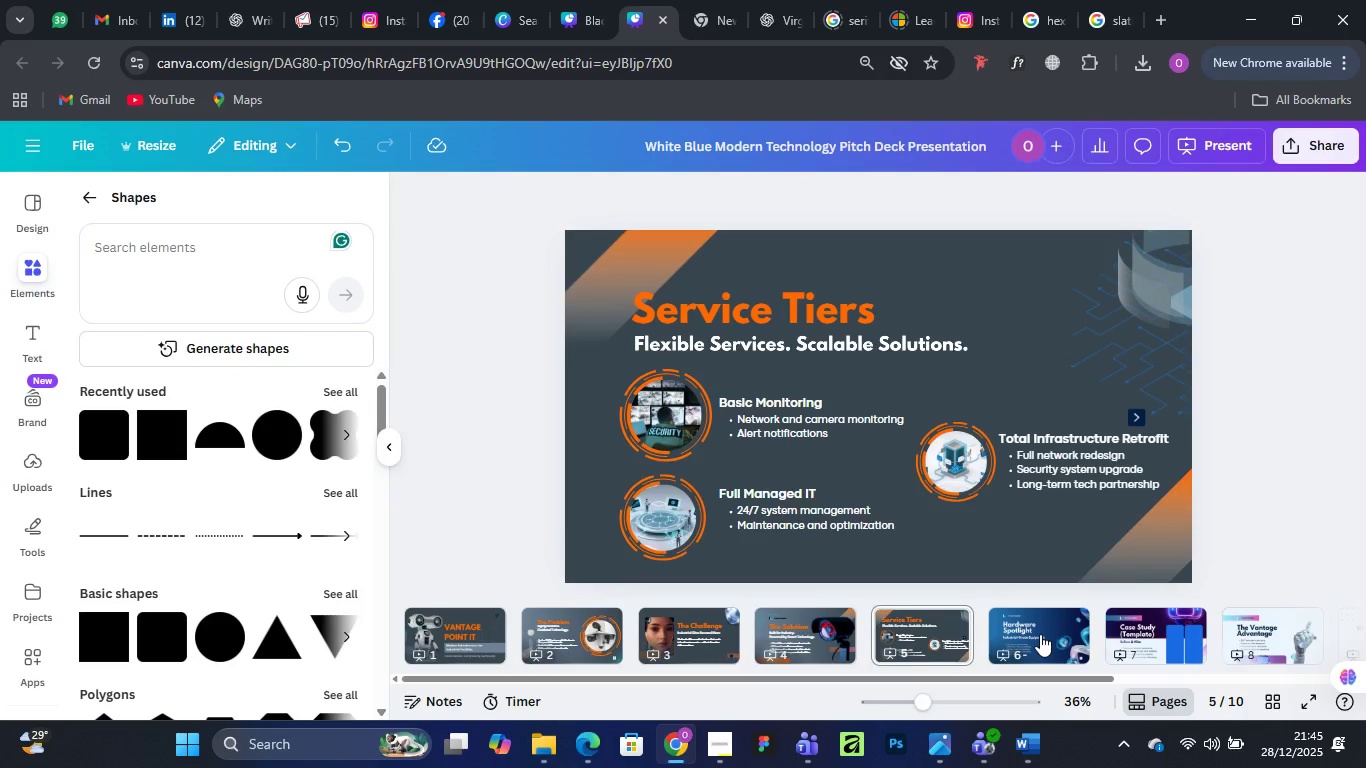 
wait(6.73)
 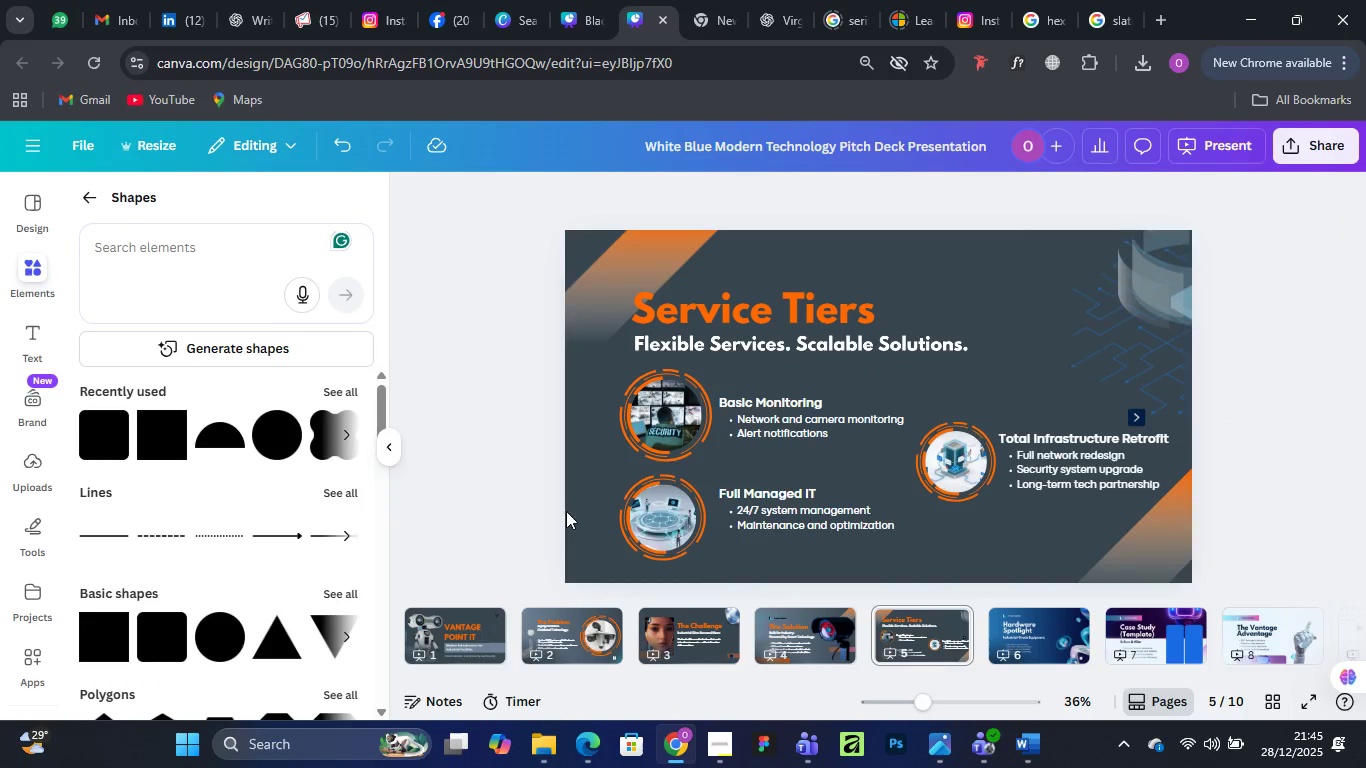 
left_click([1040, 634])
 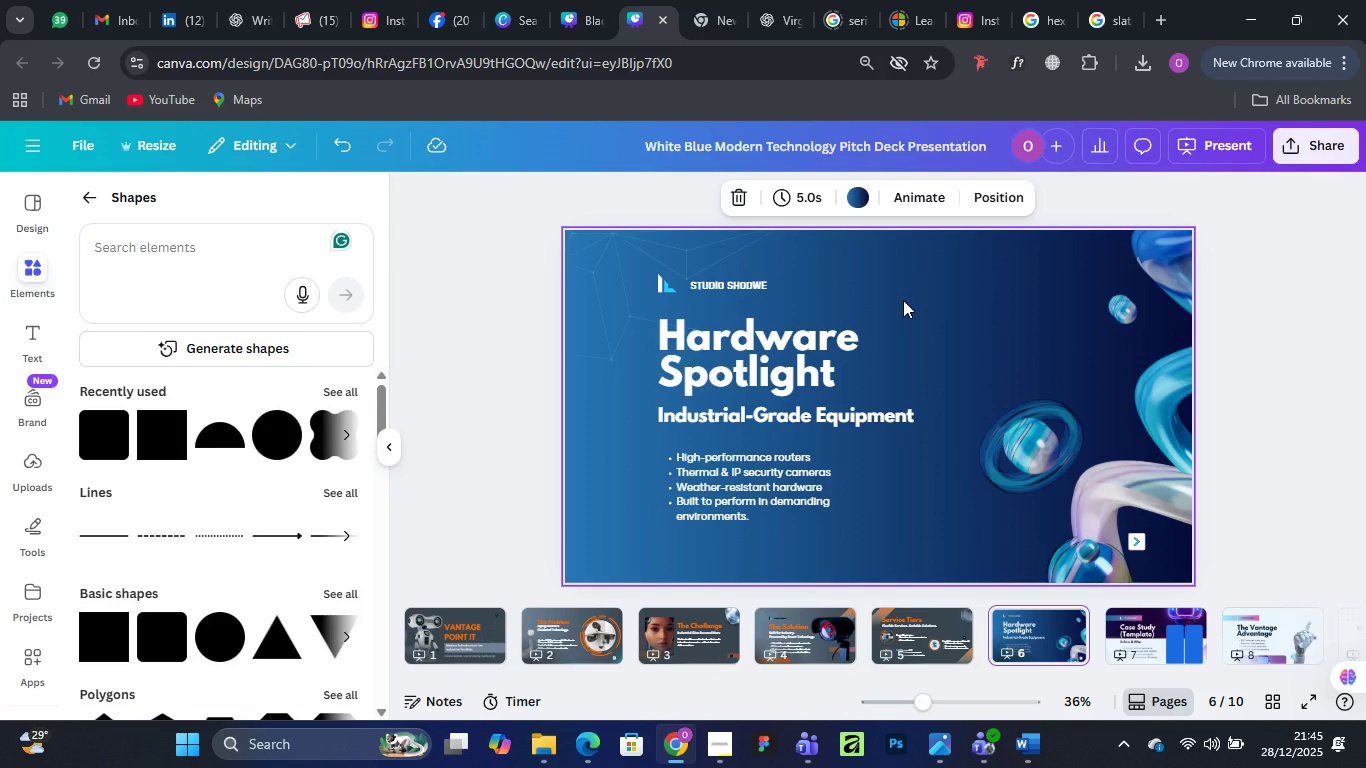 
left_click([931, 282])
 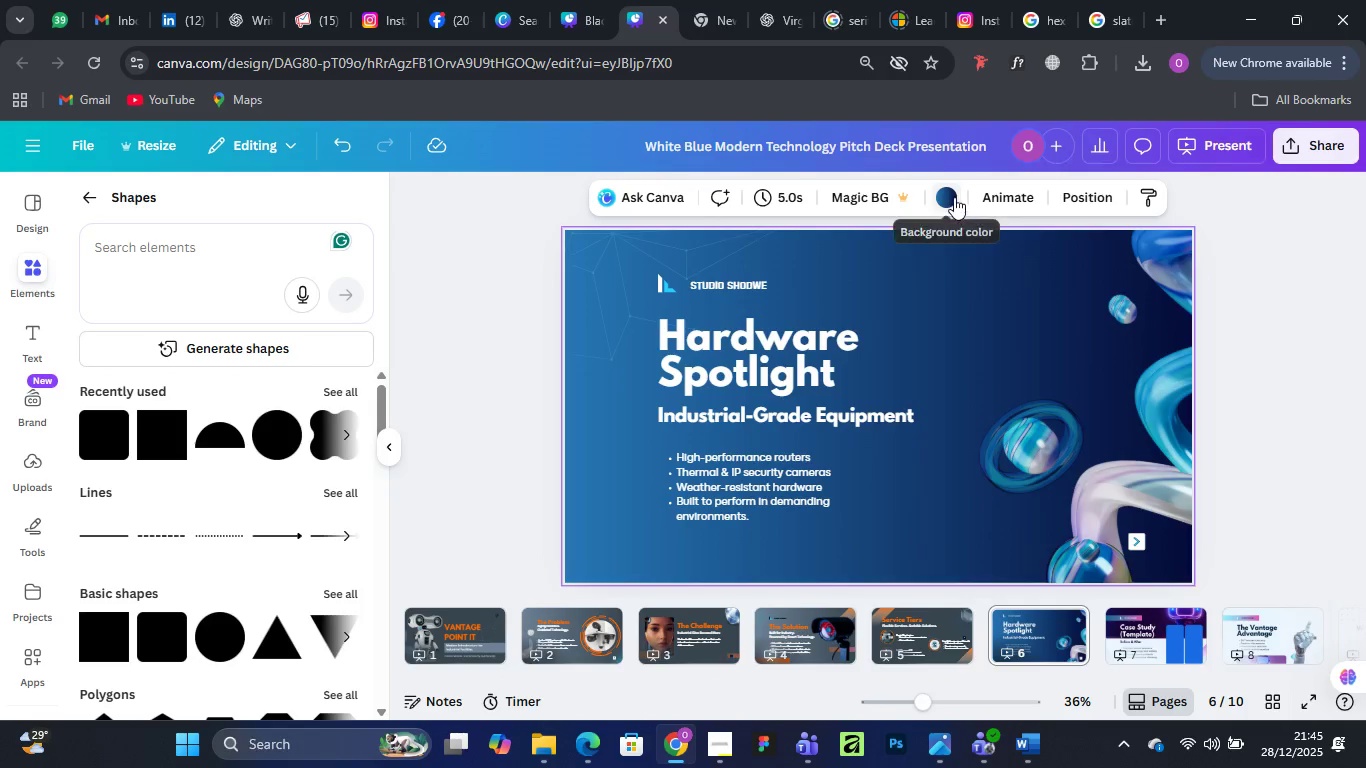 
left_click([954, 196])
 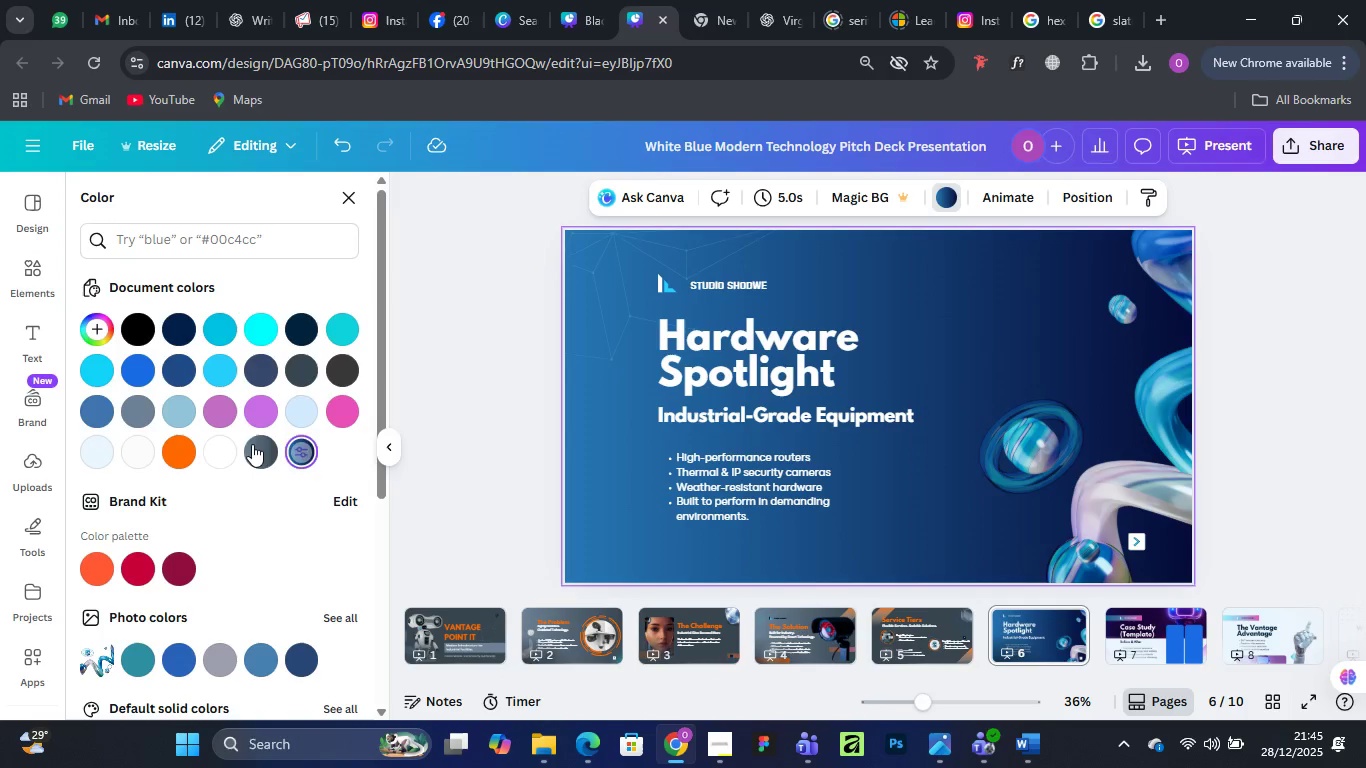 
left_click([251, 445])
 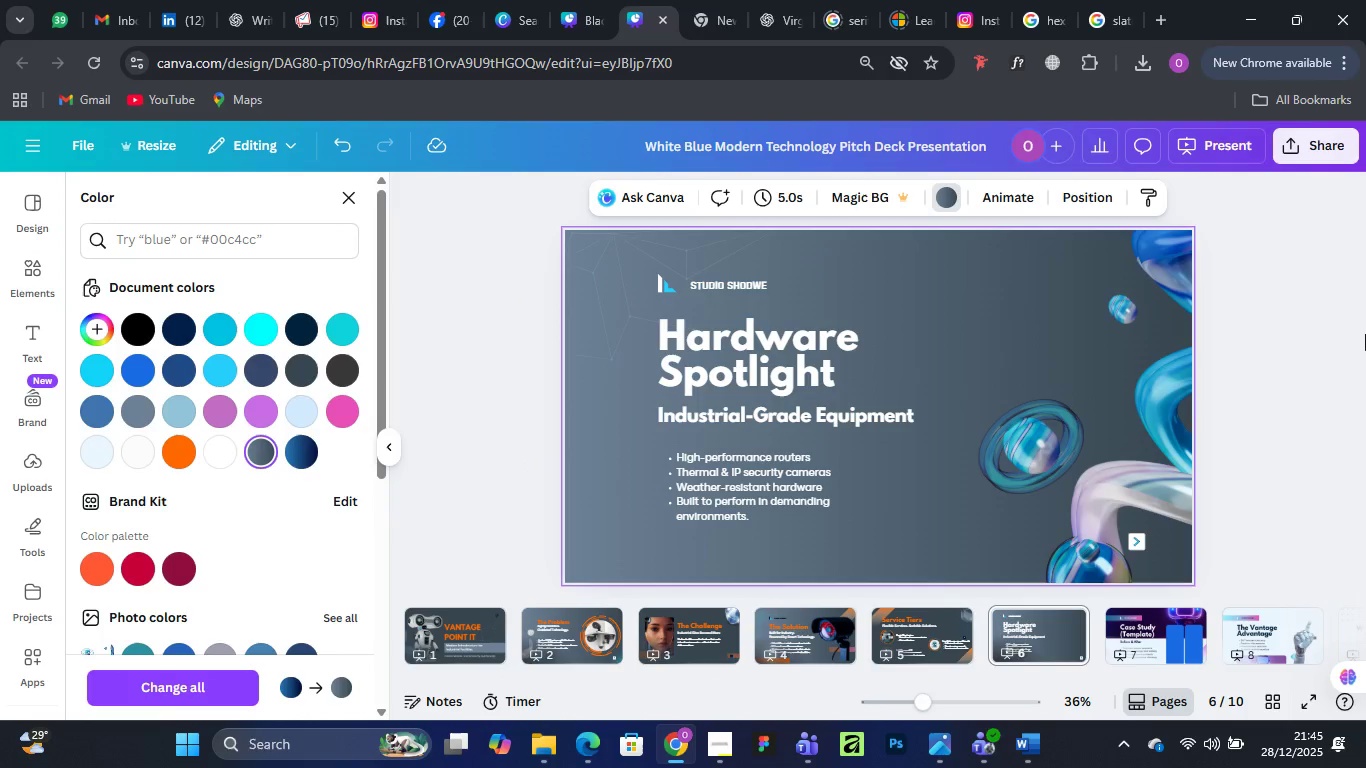 
left_click([1364, 329])
 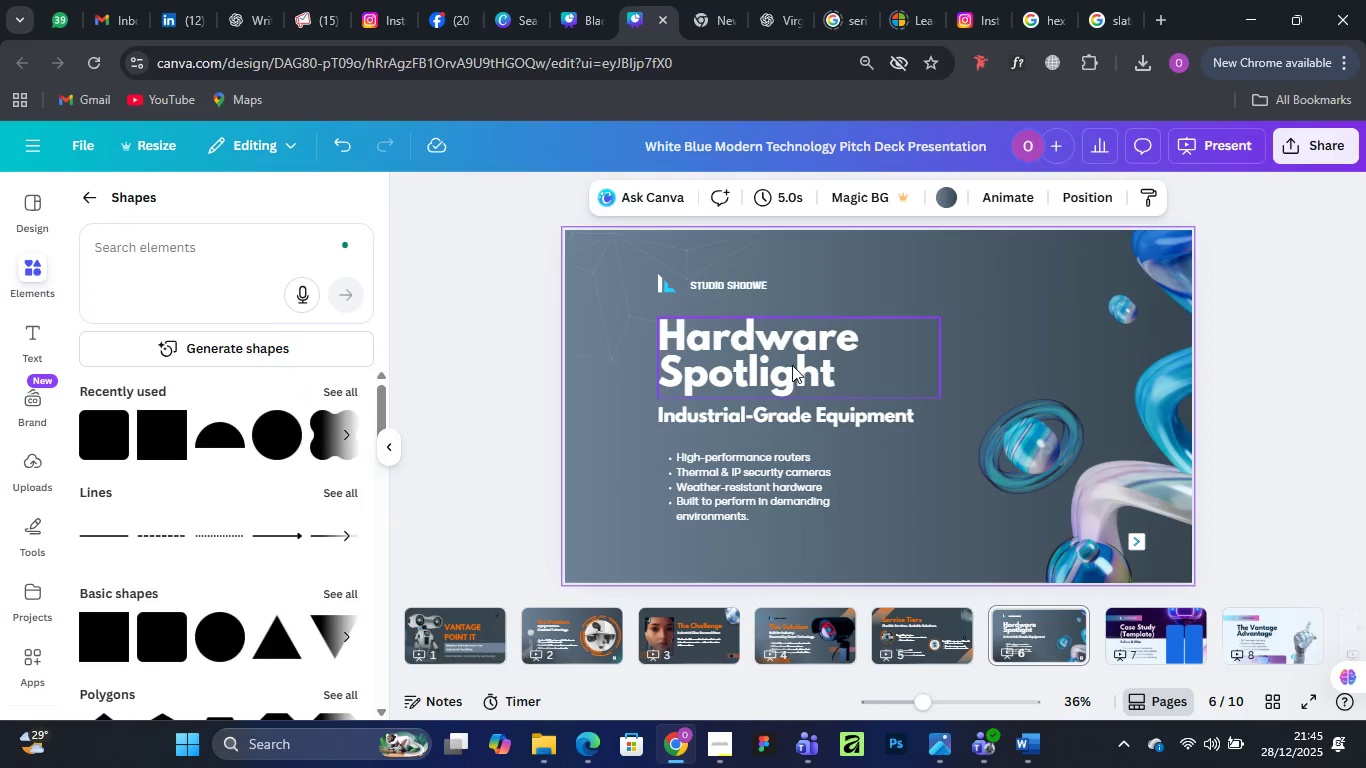 
left_click([792, 365])
 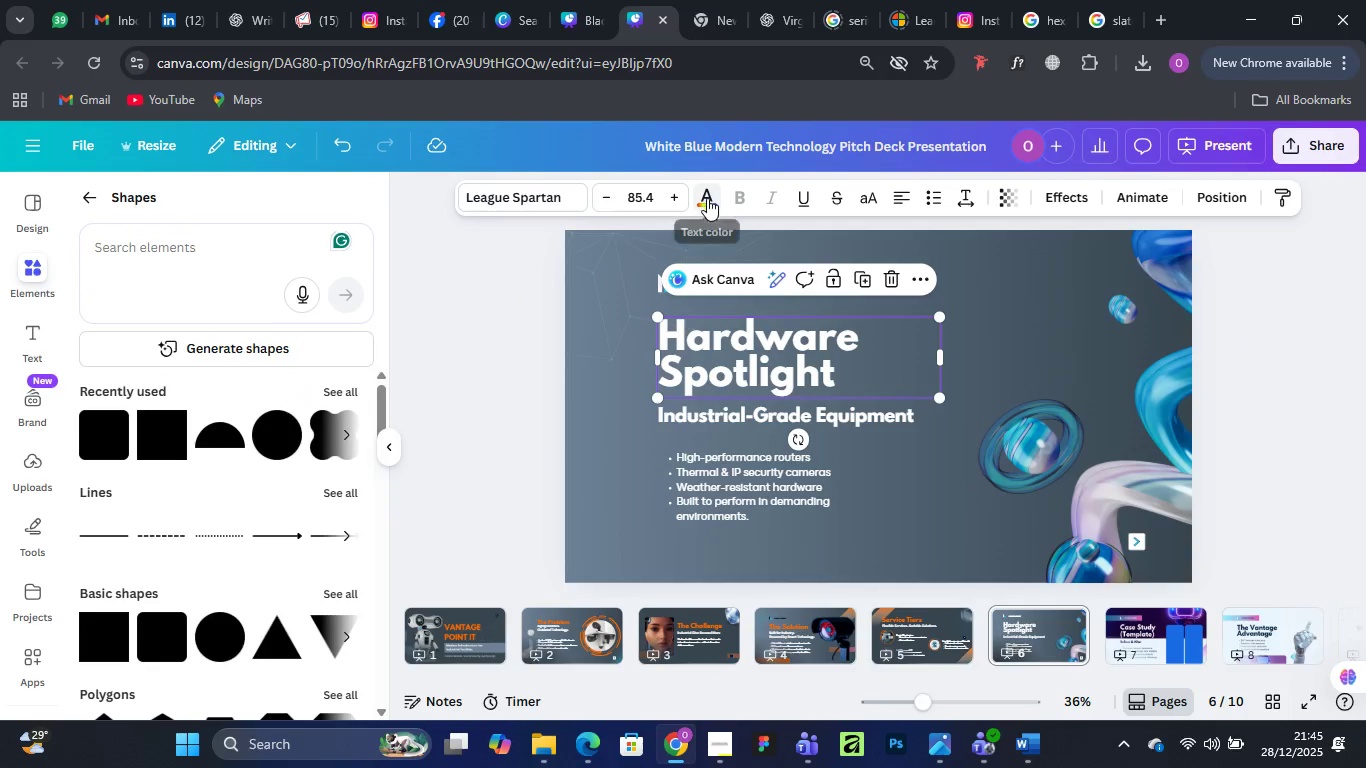 
left_click([707, 198])
 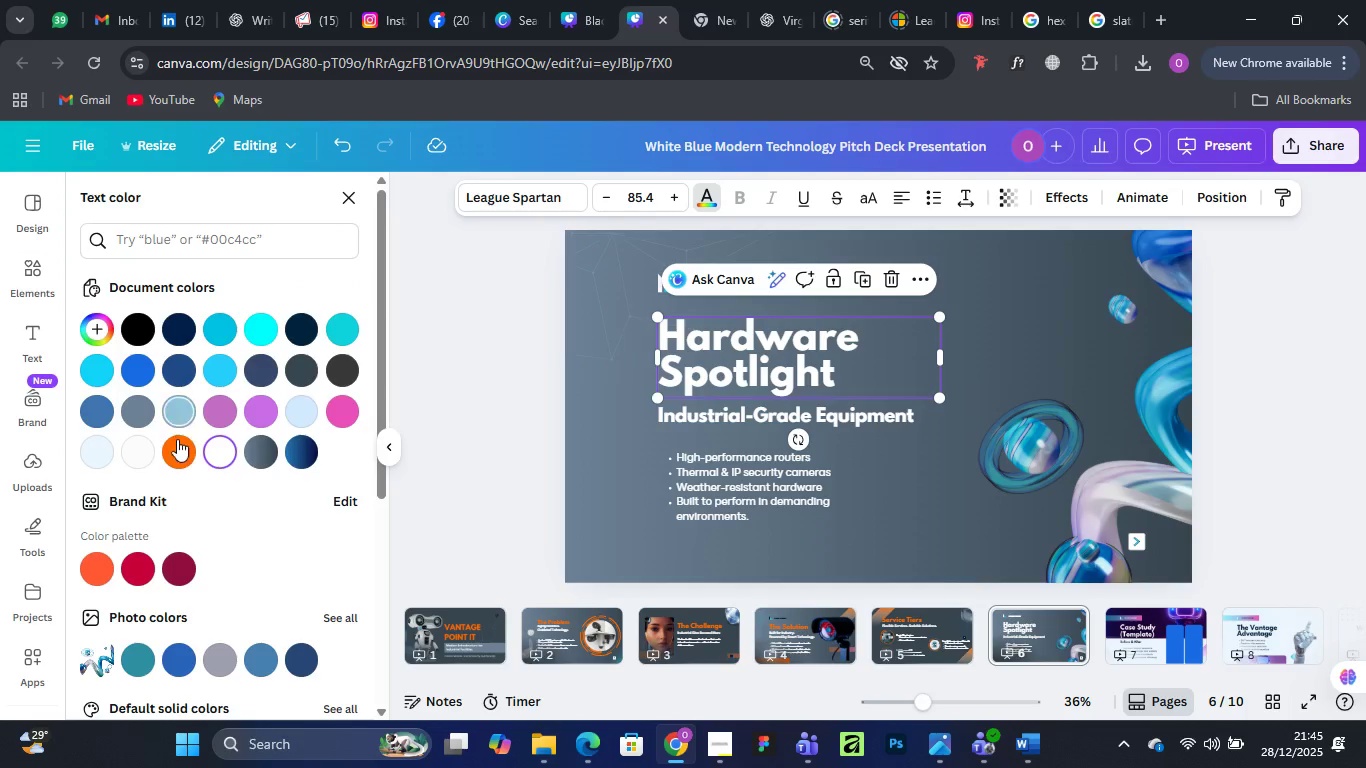 
left_click([177, 445])
 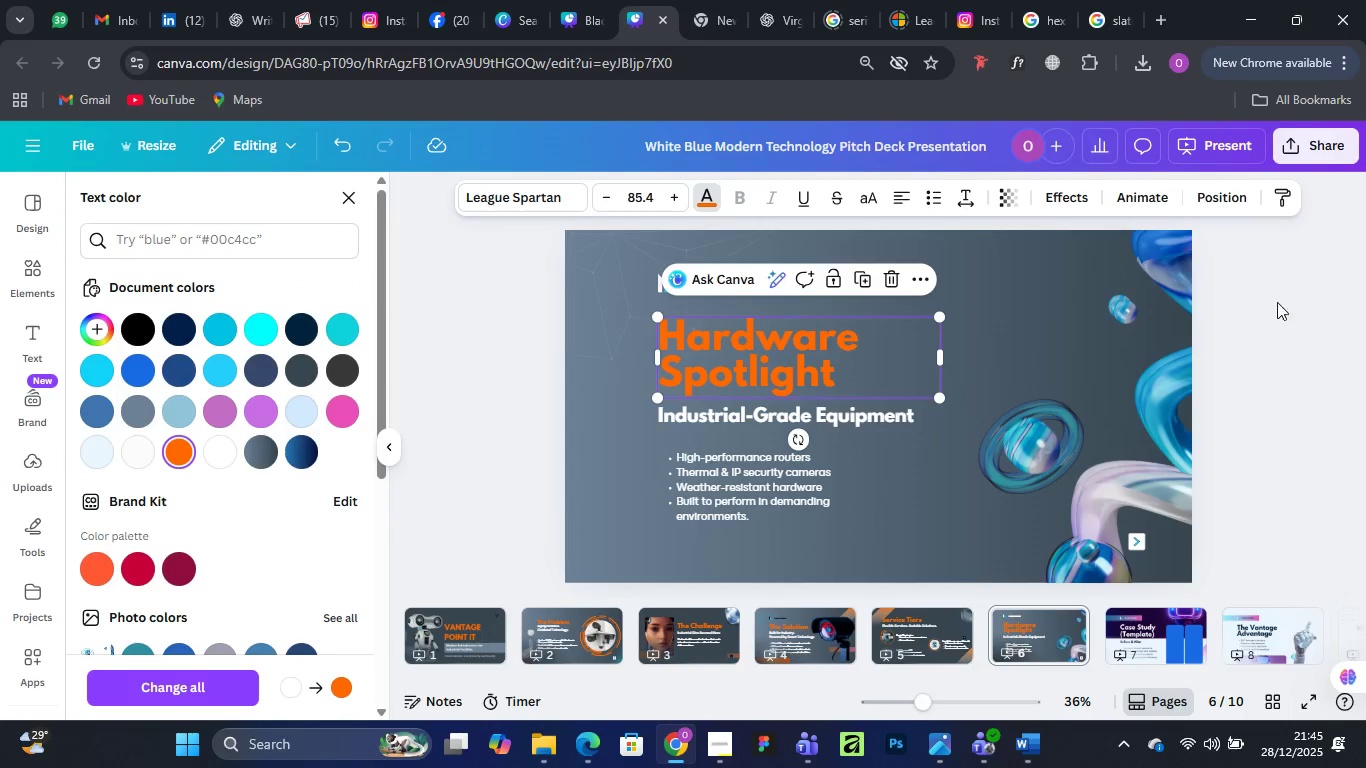 
left_click([1300, 261])
 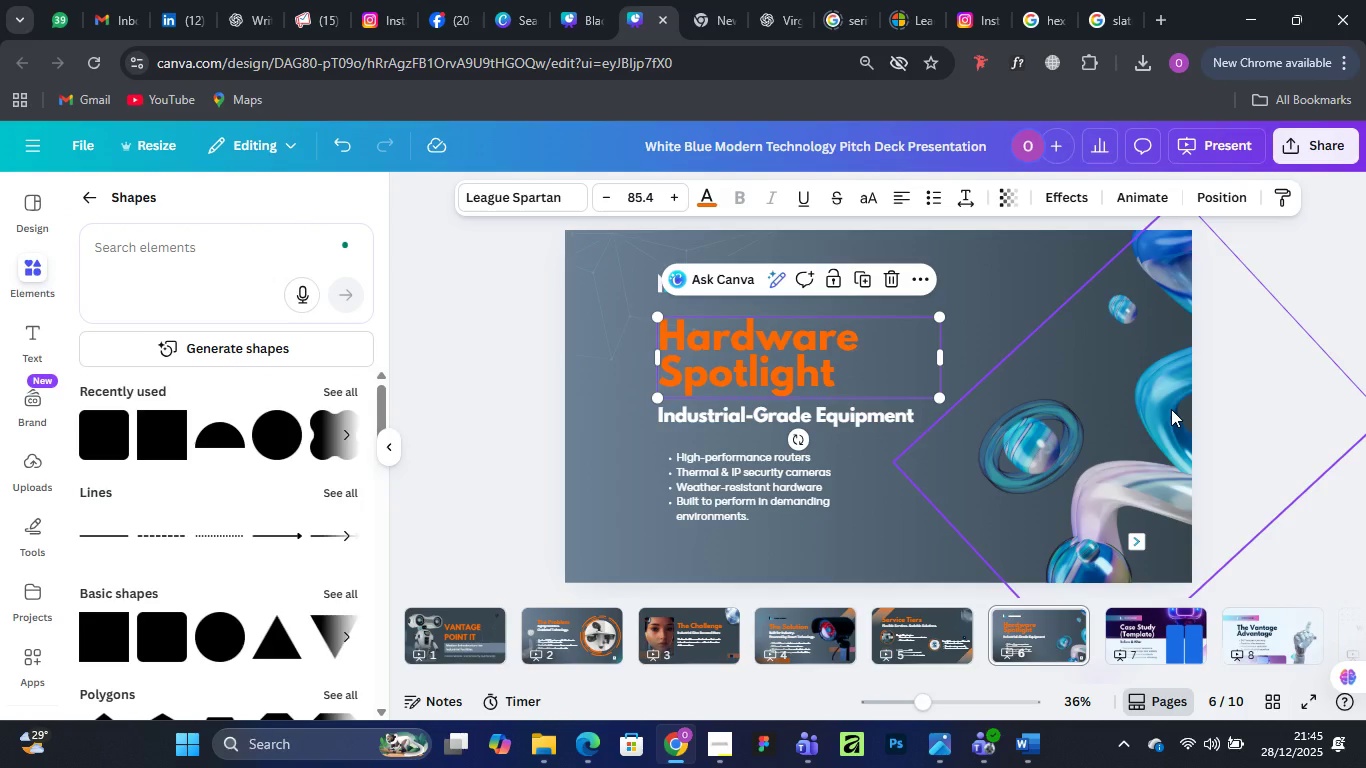 
left_click([1171, 409])
 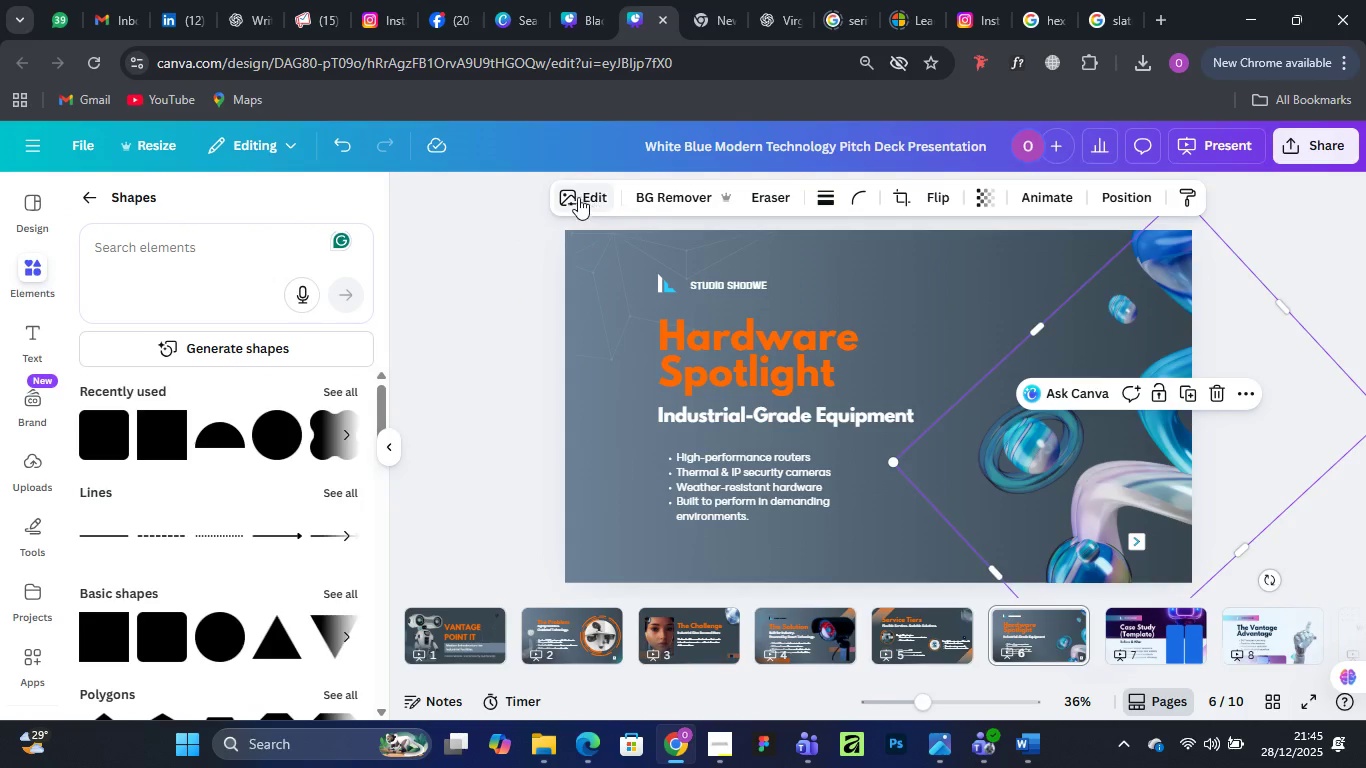 
left_click([577, 197])
 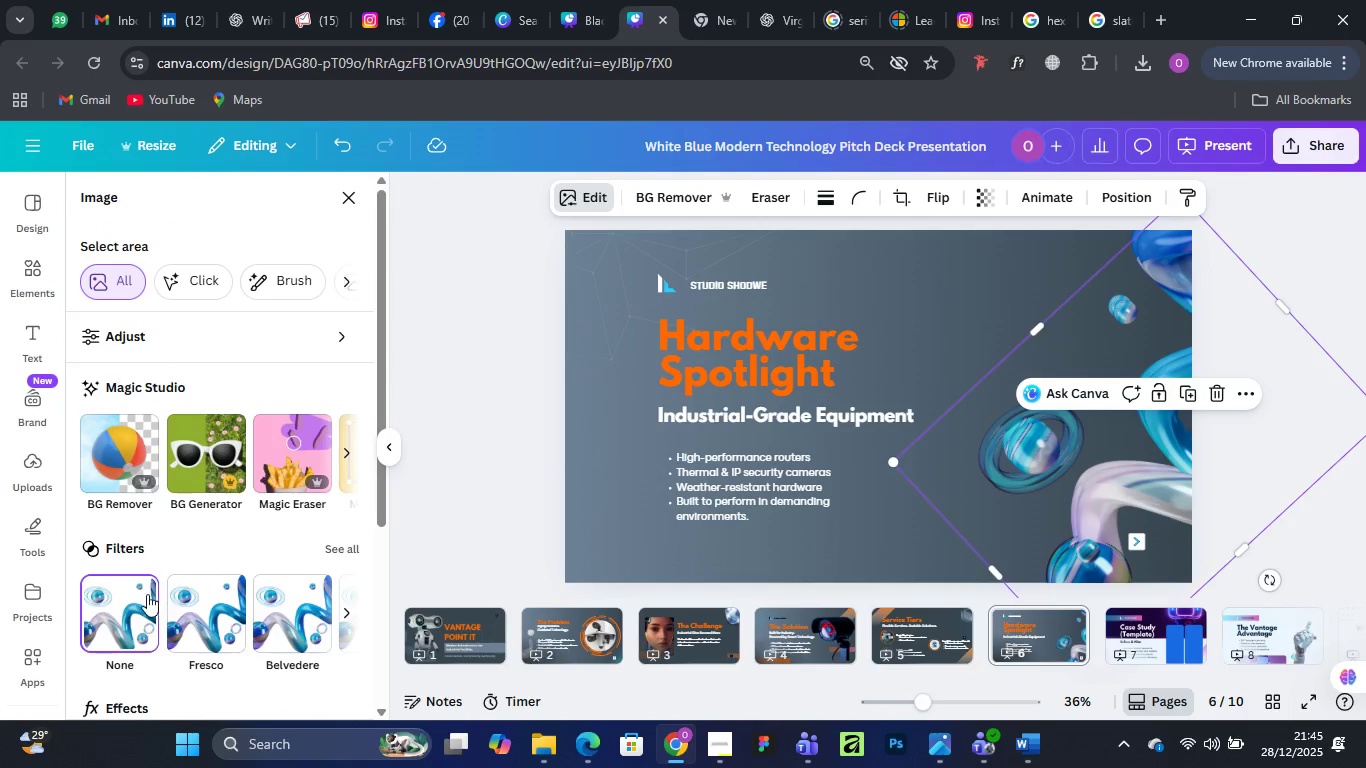 
scroll: coordinate [164, 599], scroll_direction: down, amount: 4.0
 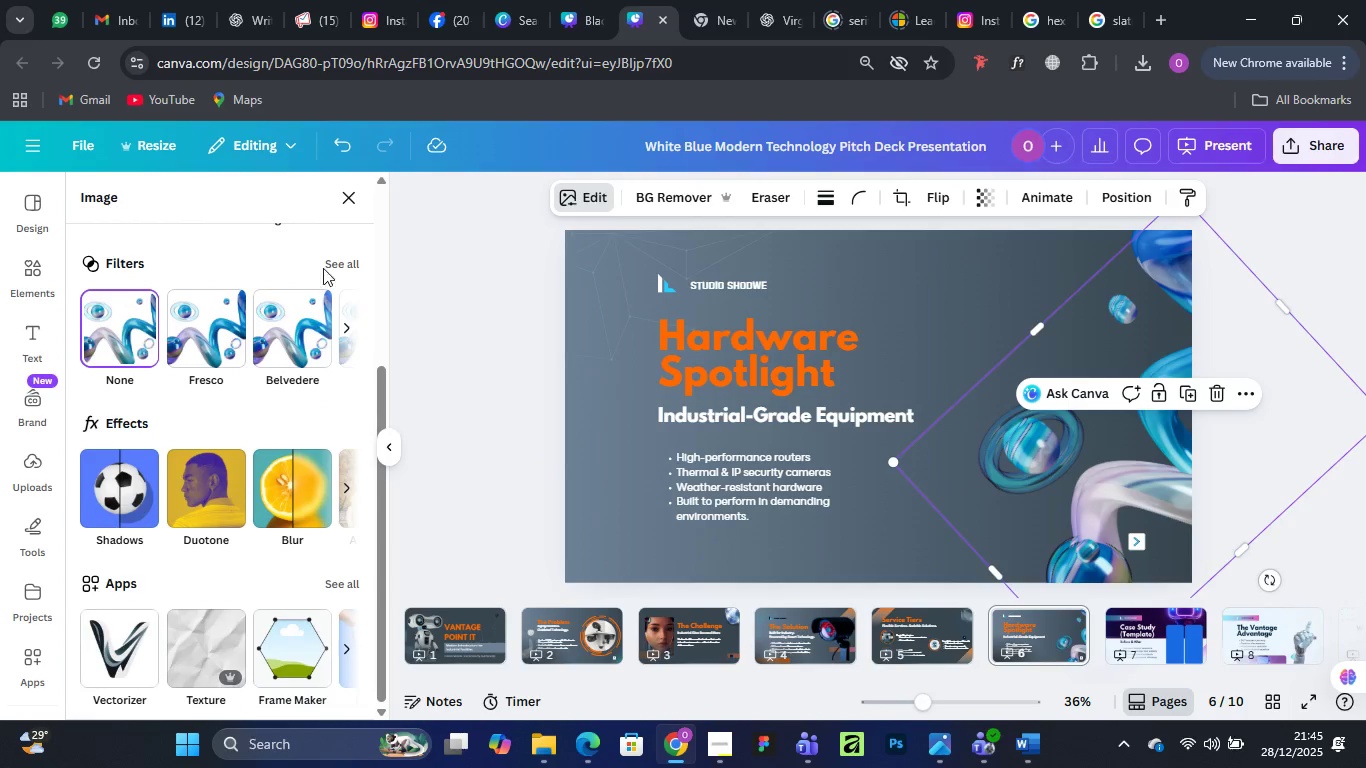 
left_click([340, 256])
 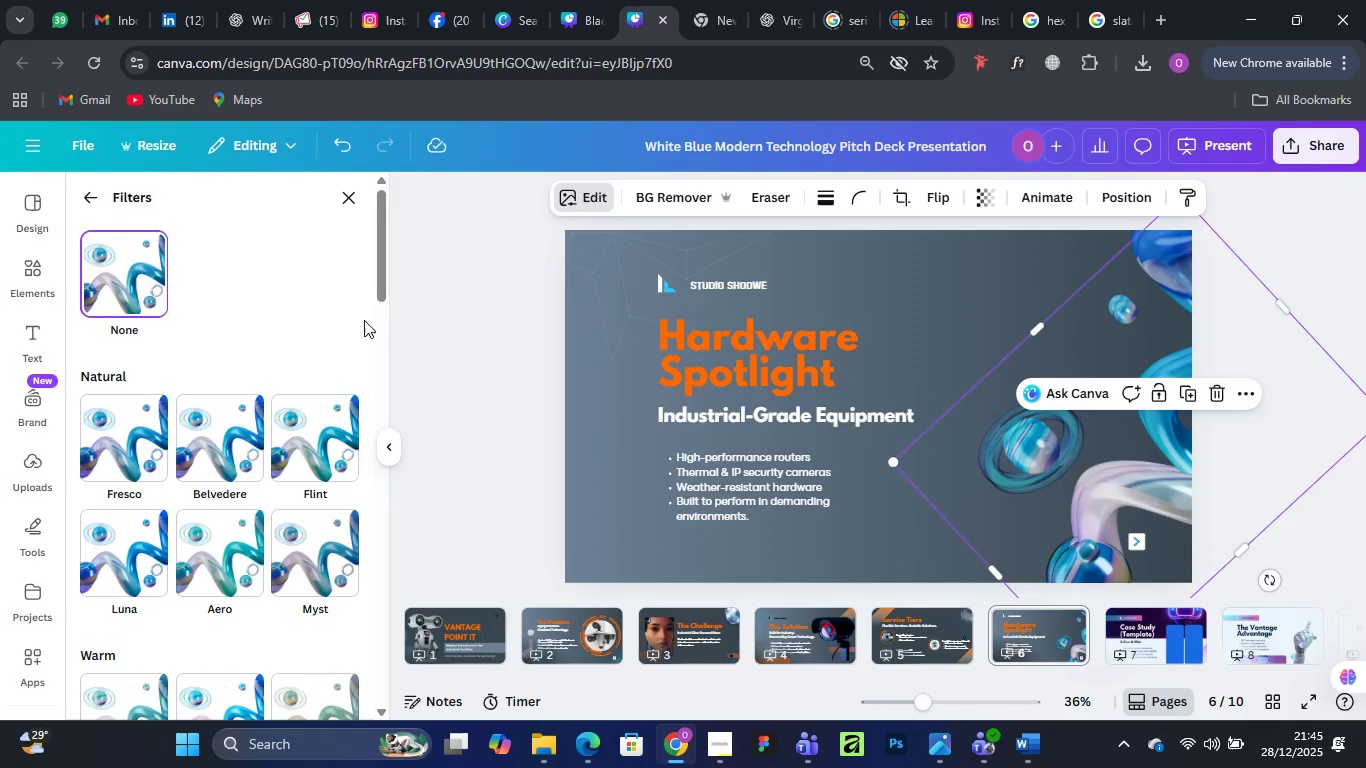 
left_click_drag(start_coordinate=[383, 295], to_coordinate=[375, 701])
 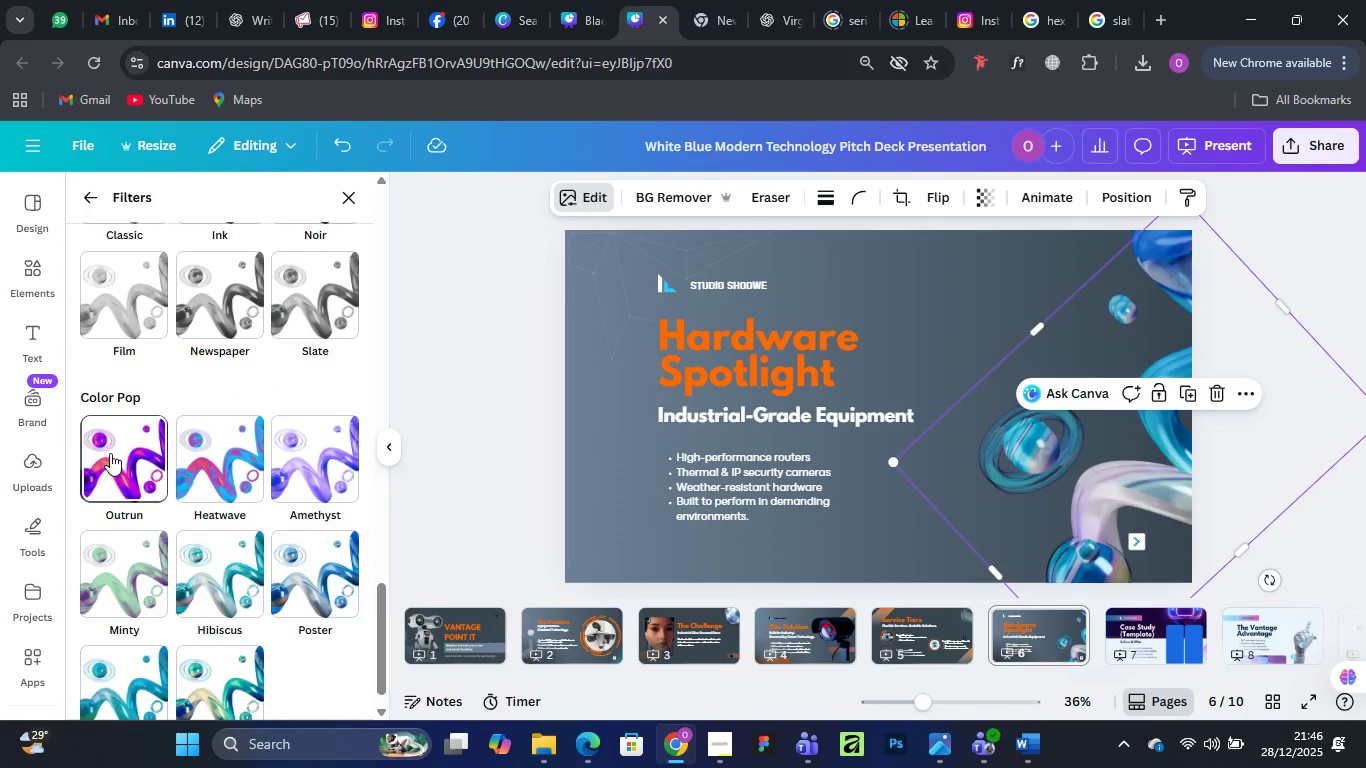 
left_click([110, 453])
 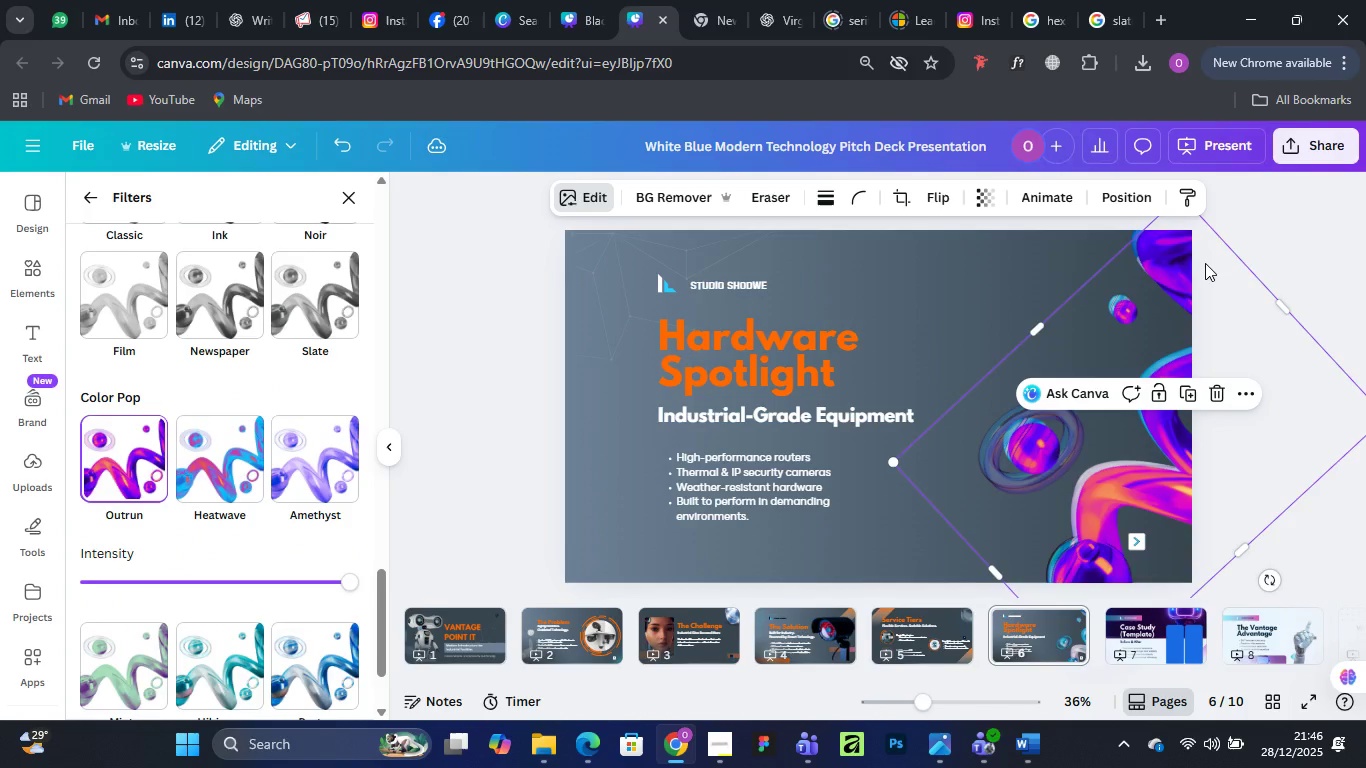 
scroll: coordinate [187, 549], scroll_direction: down, amount: 4.0
 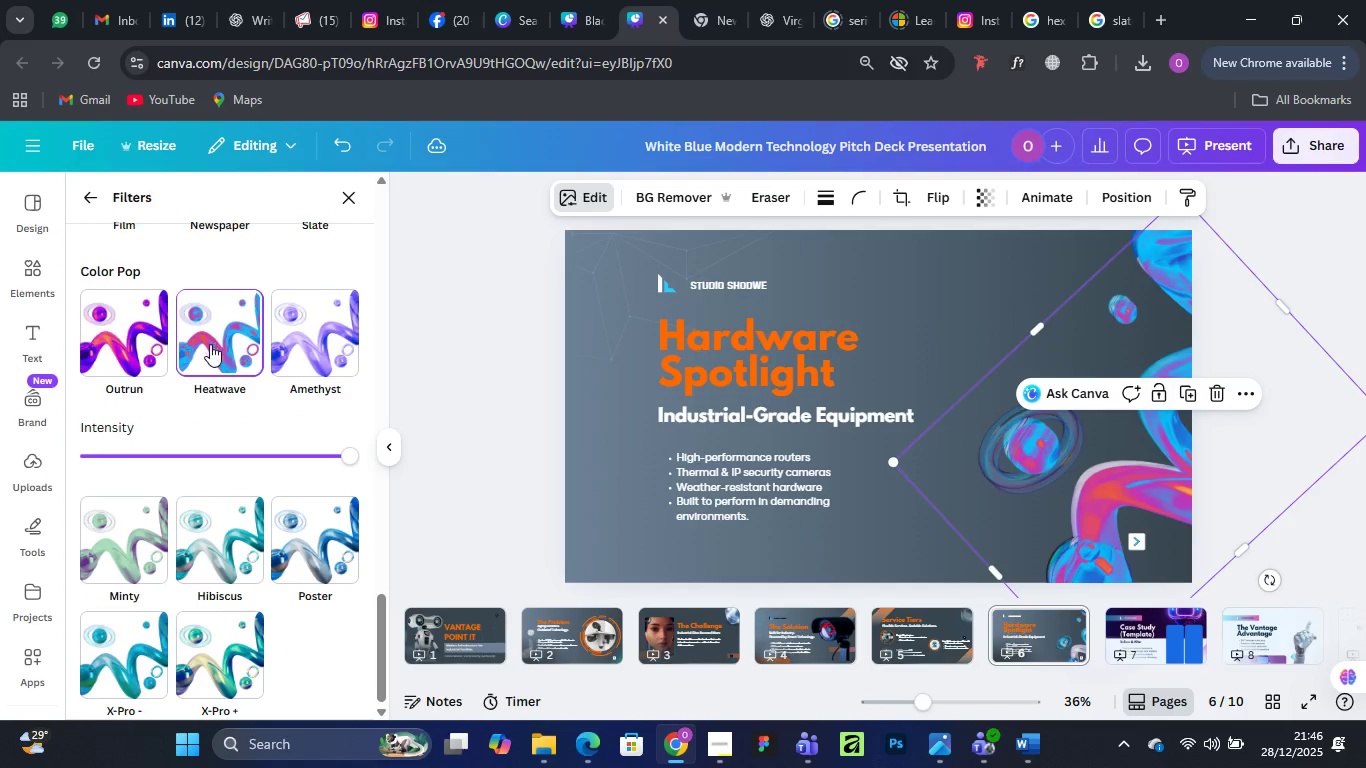 
left_click([112, 340])
 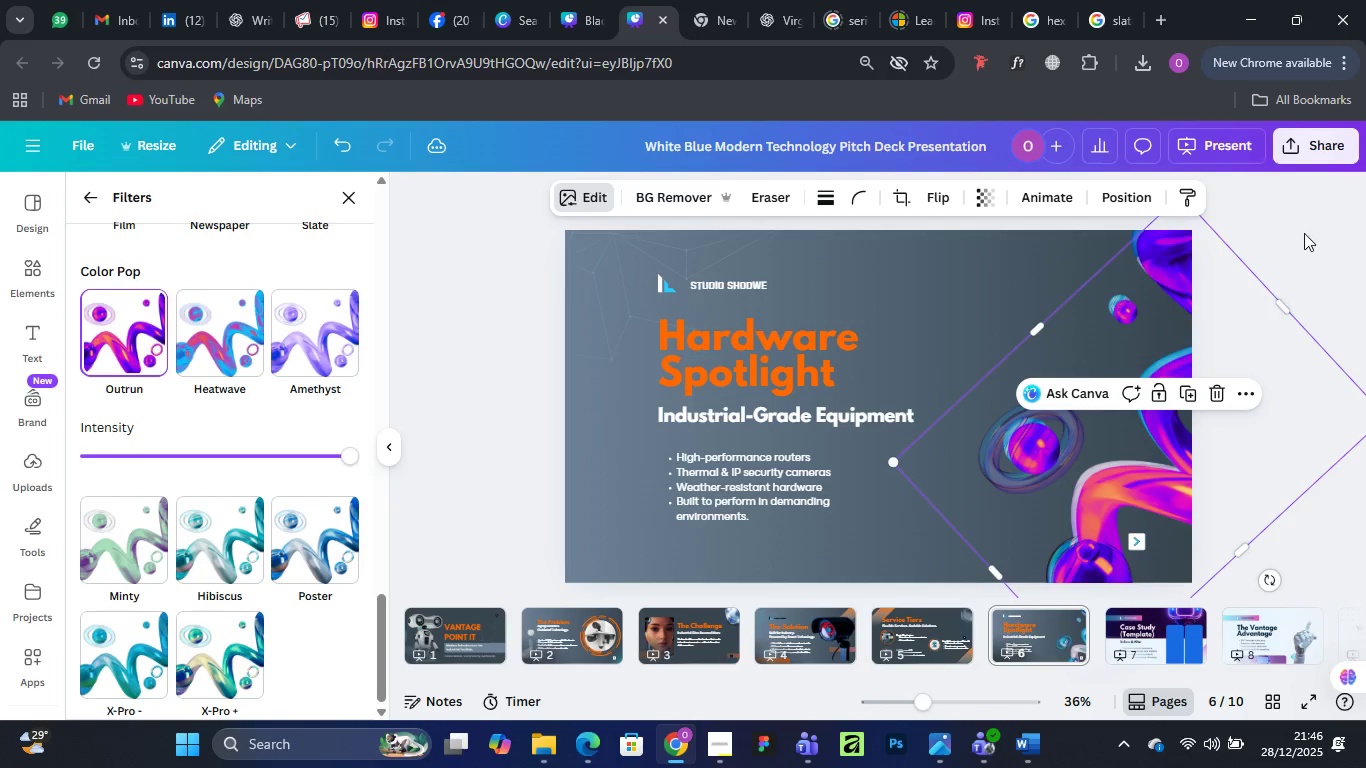 
left_click([1304, 233])
 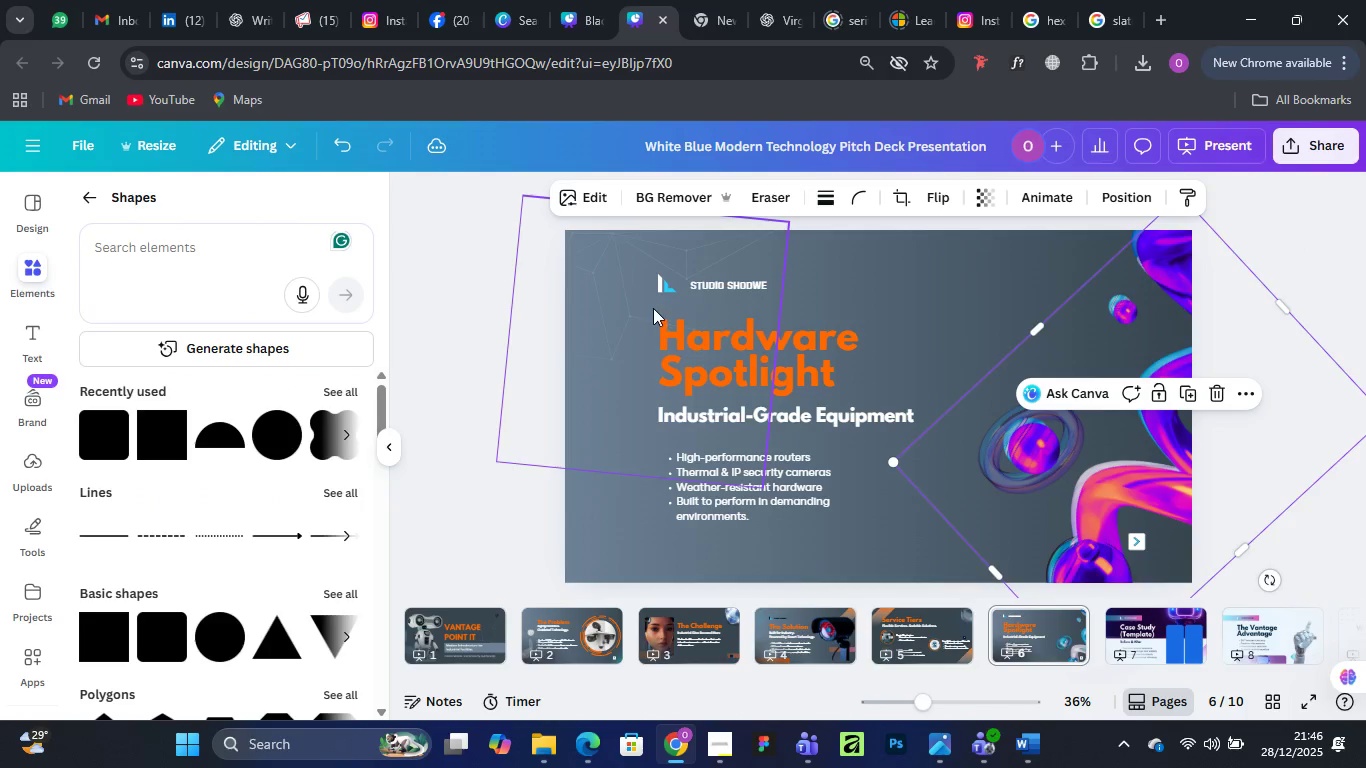 
left_click([658, 282])
 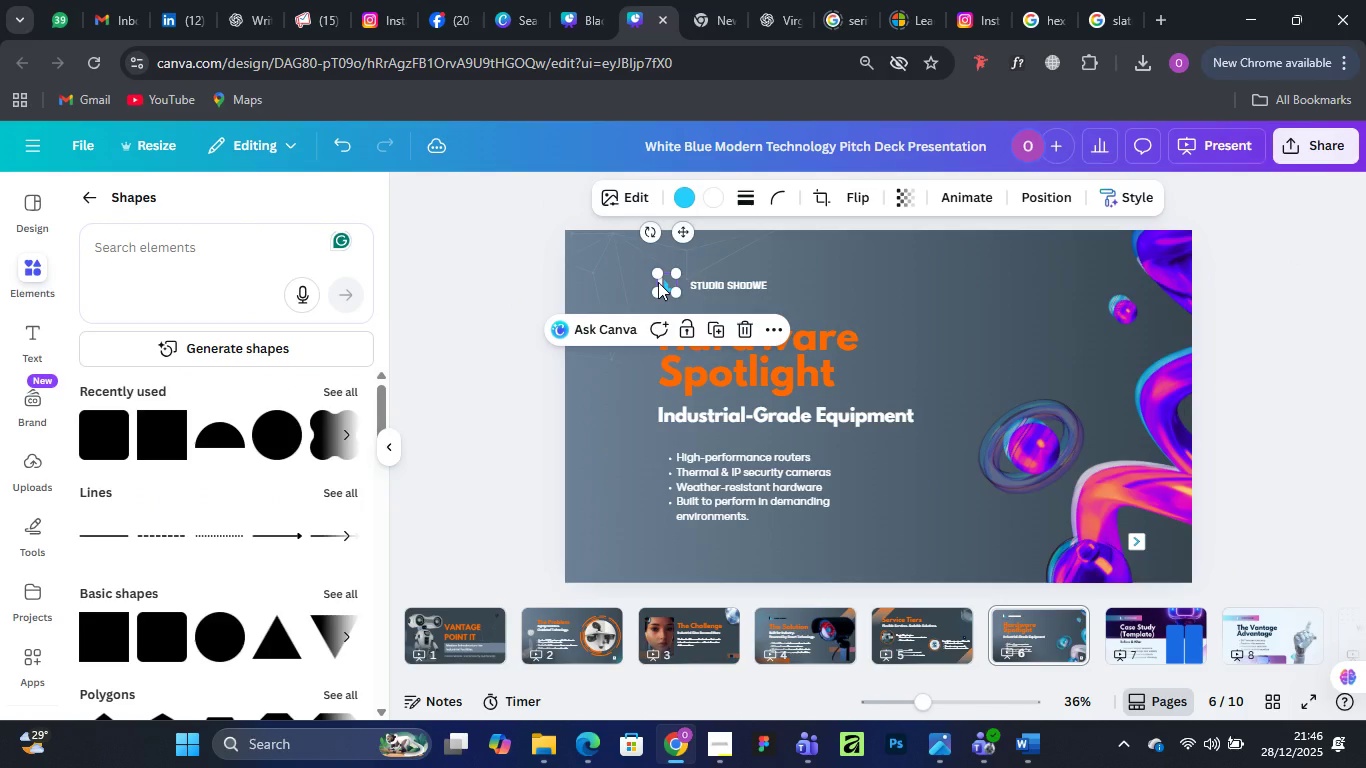 
key(Delete)
 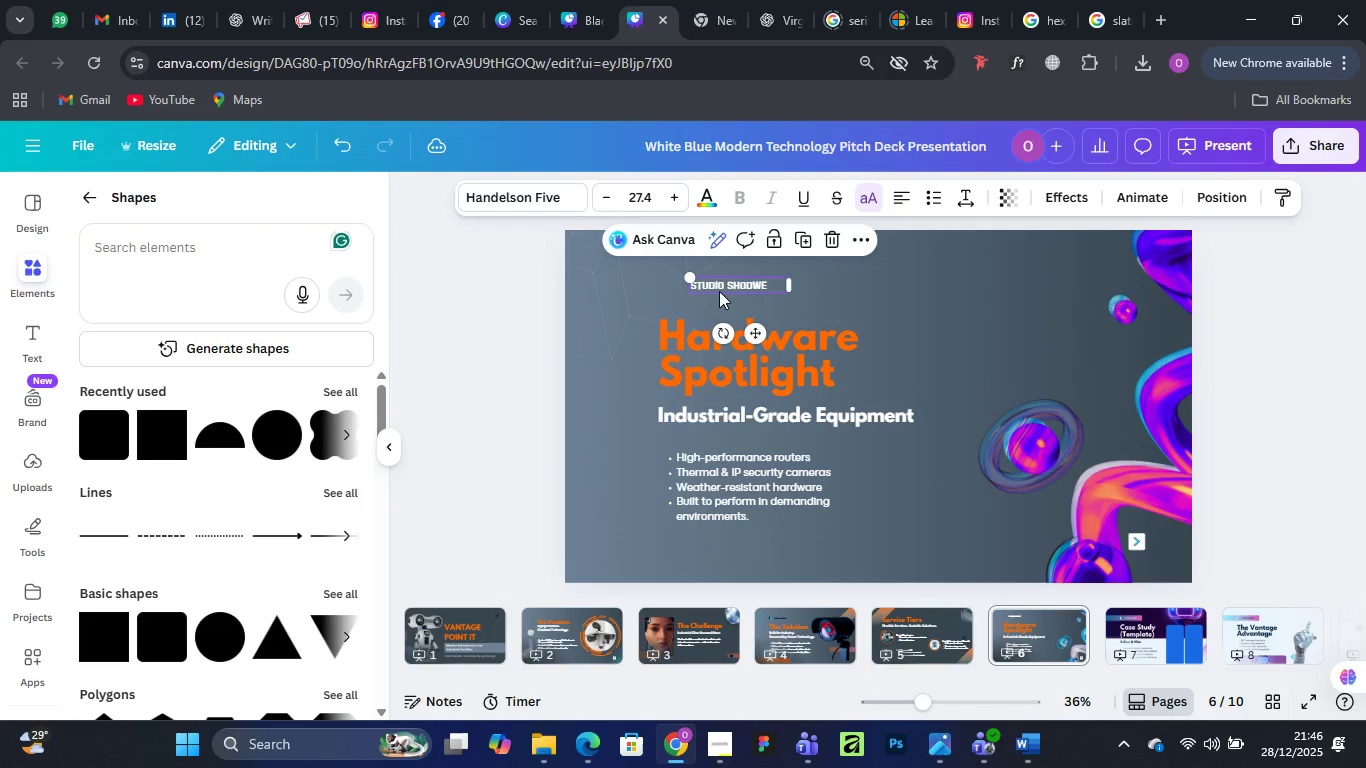 
left_click([719, 291])
 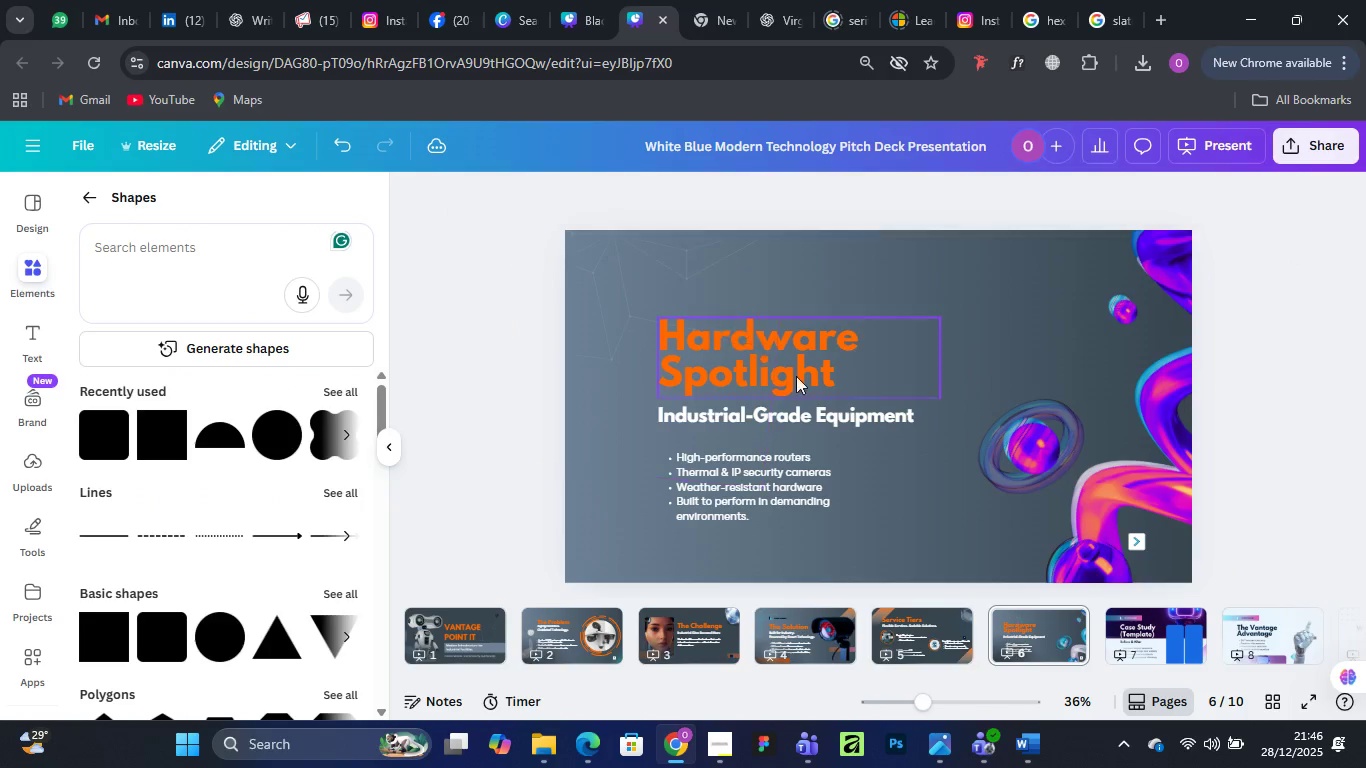 
key(Delete)
 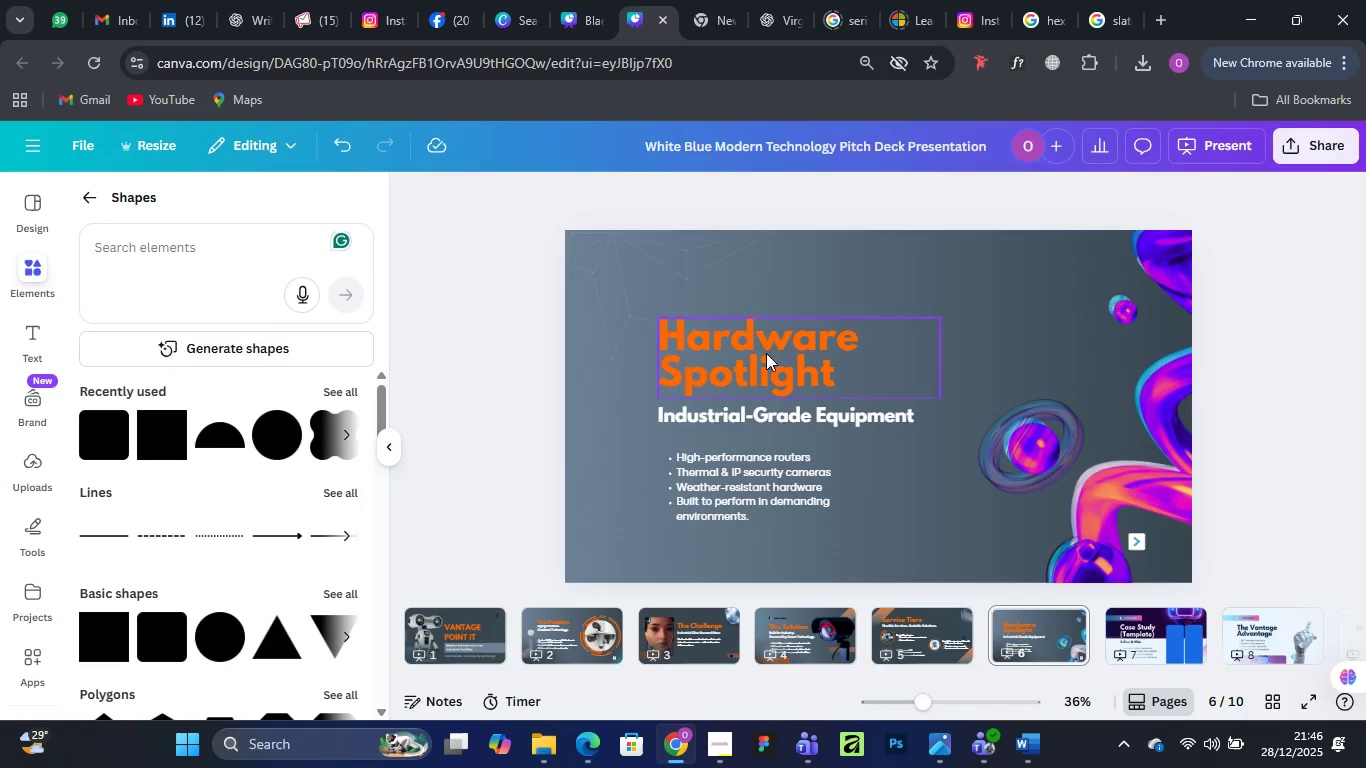 
left_click_drag(start_coordinate=[766, 353], to_coordinate=[760, 334])
 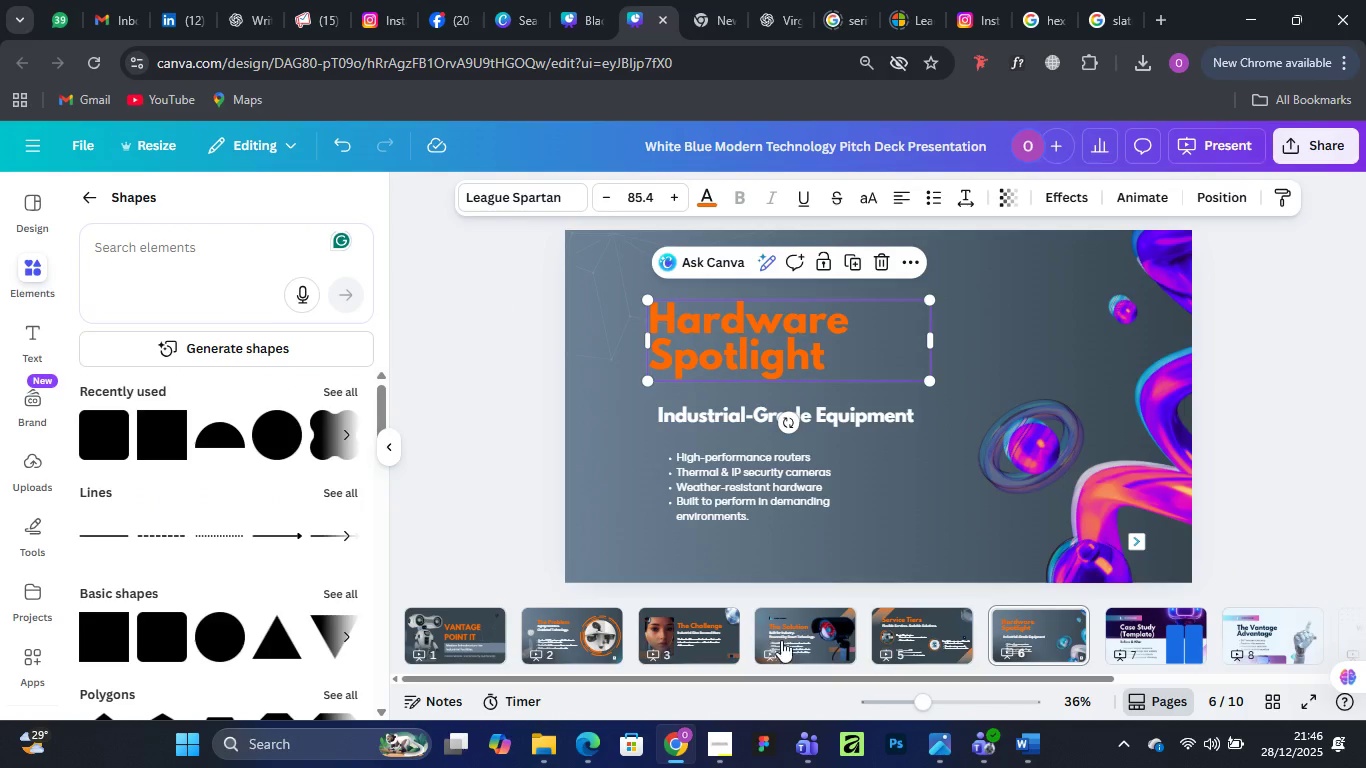 
left_click([807, 633])
 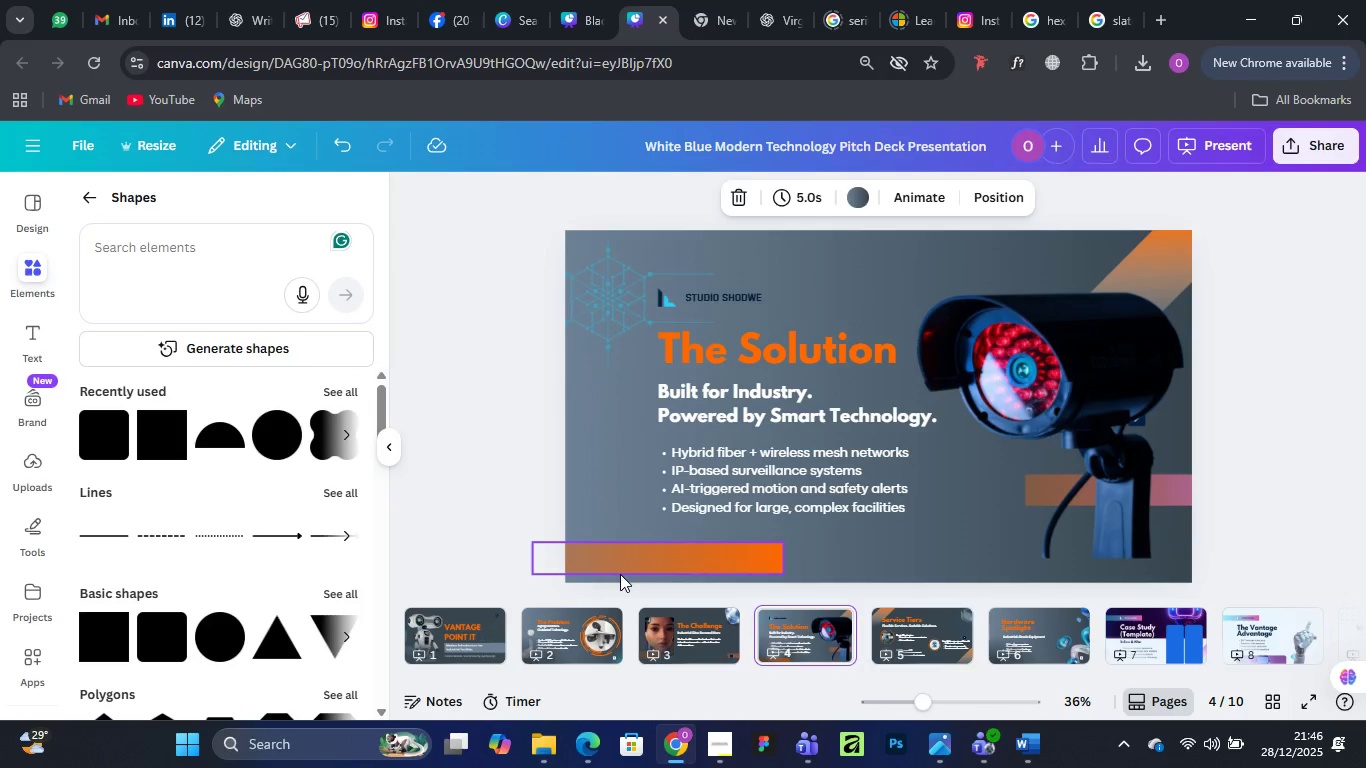 
left_click([631, 562])
 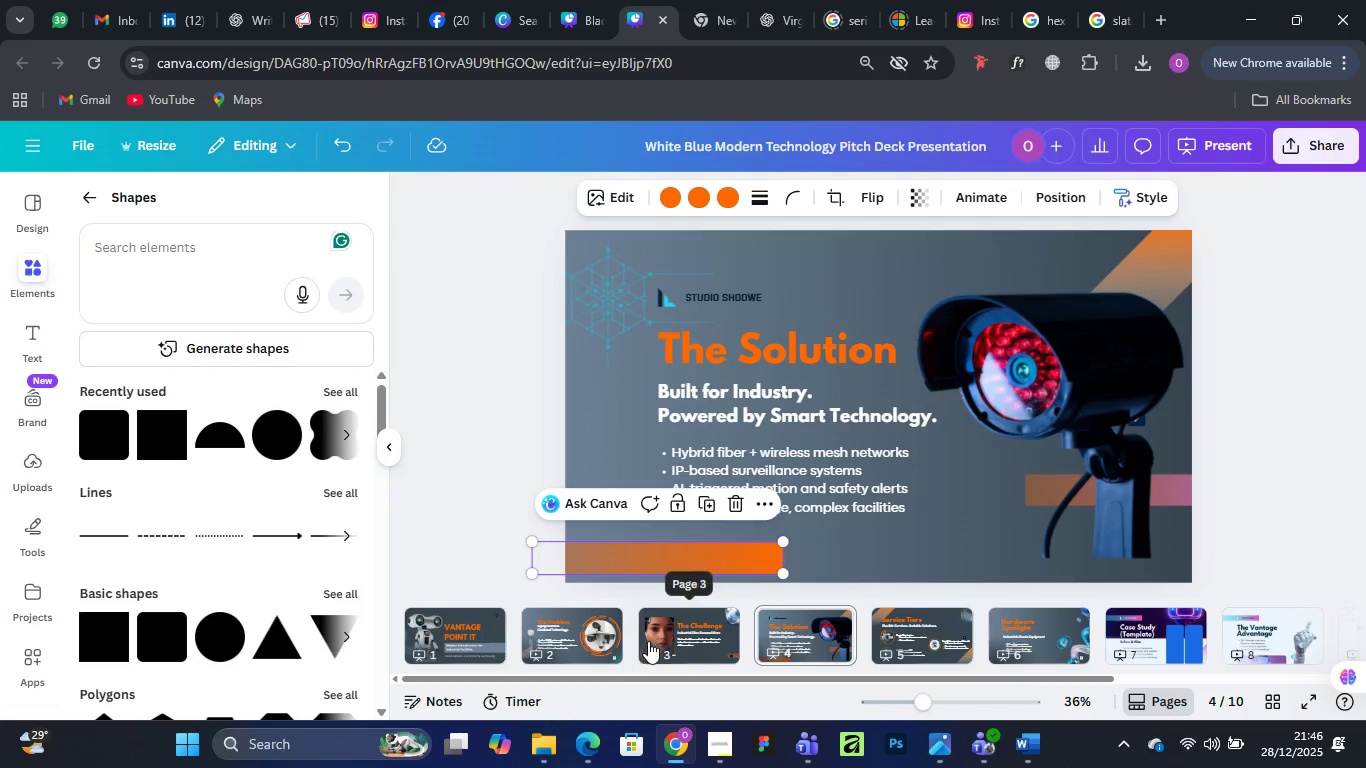 
left_click([685, 635])
 